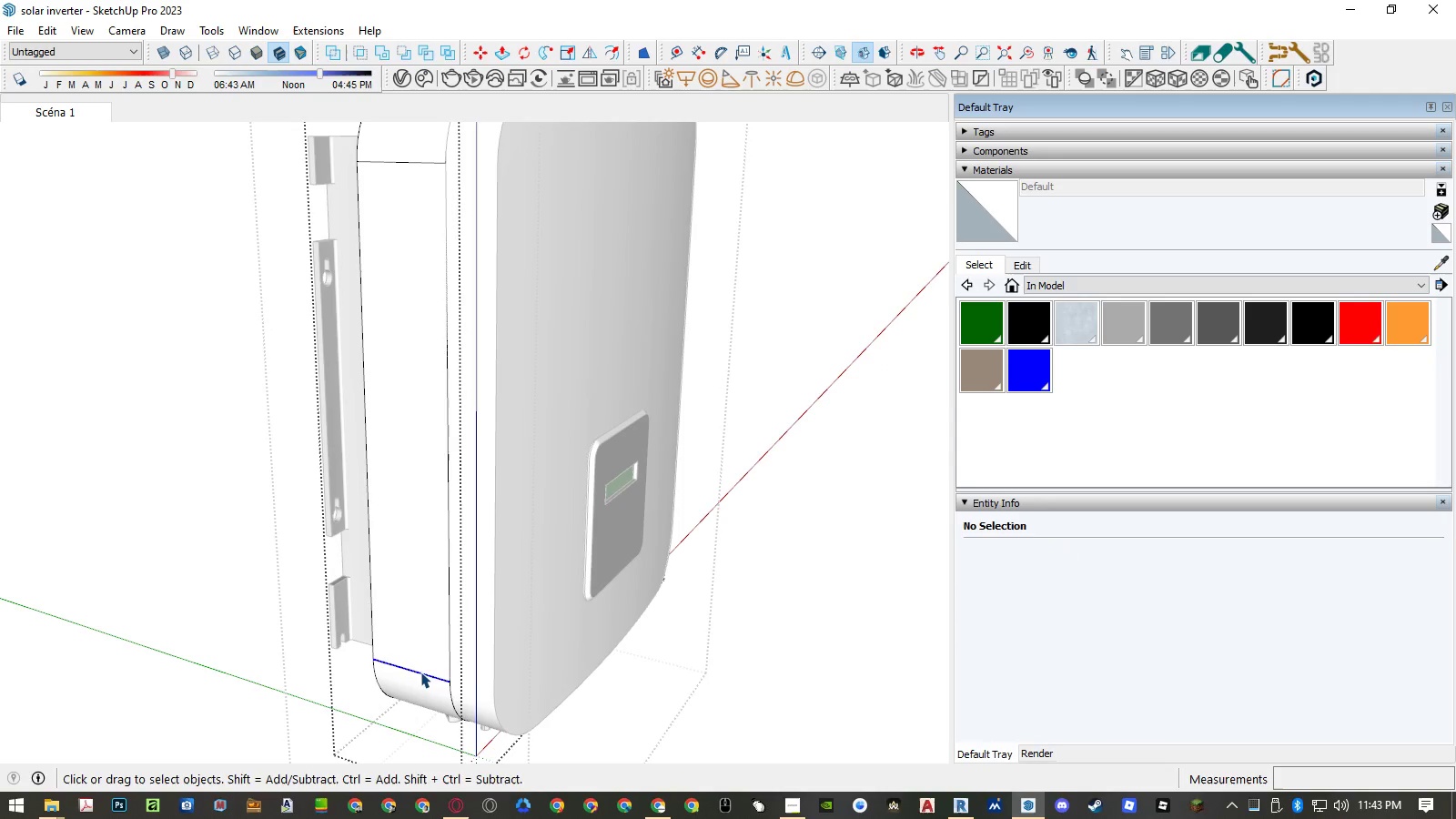 
key(Delete)
 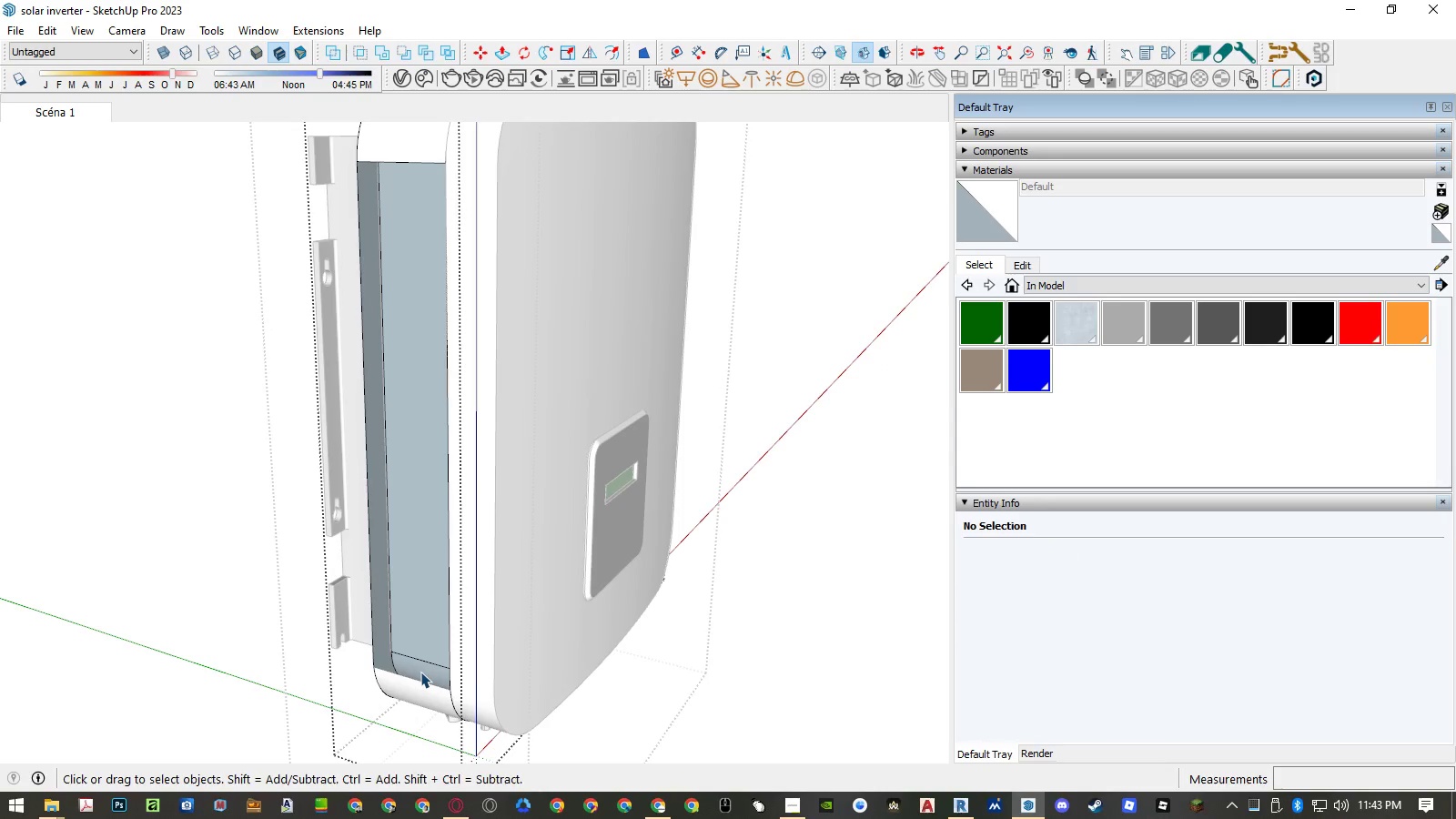 
key(Control+ControlLeft)
 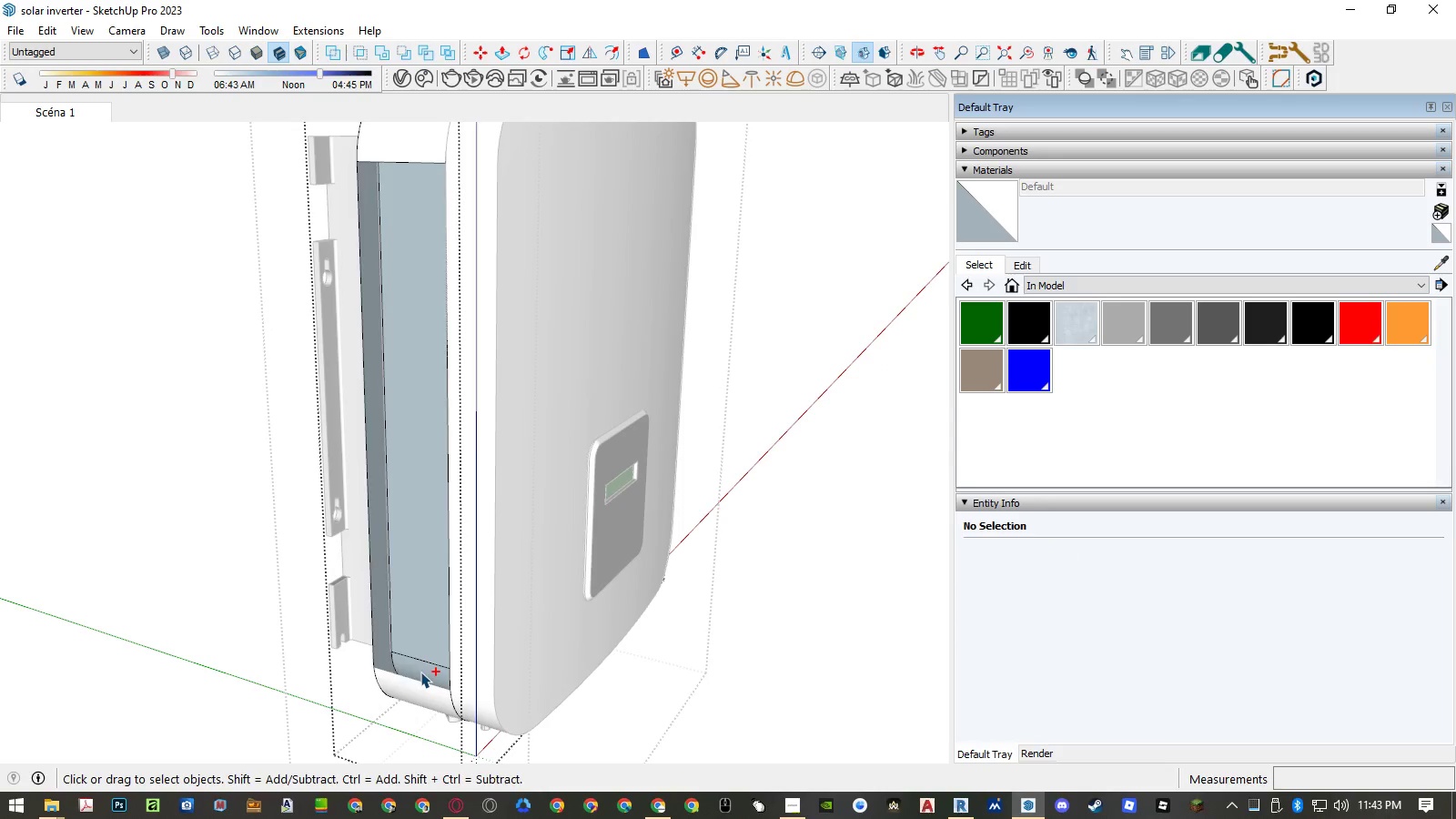 
key(Control+Z)
 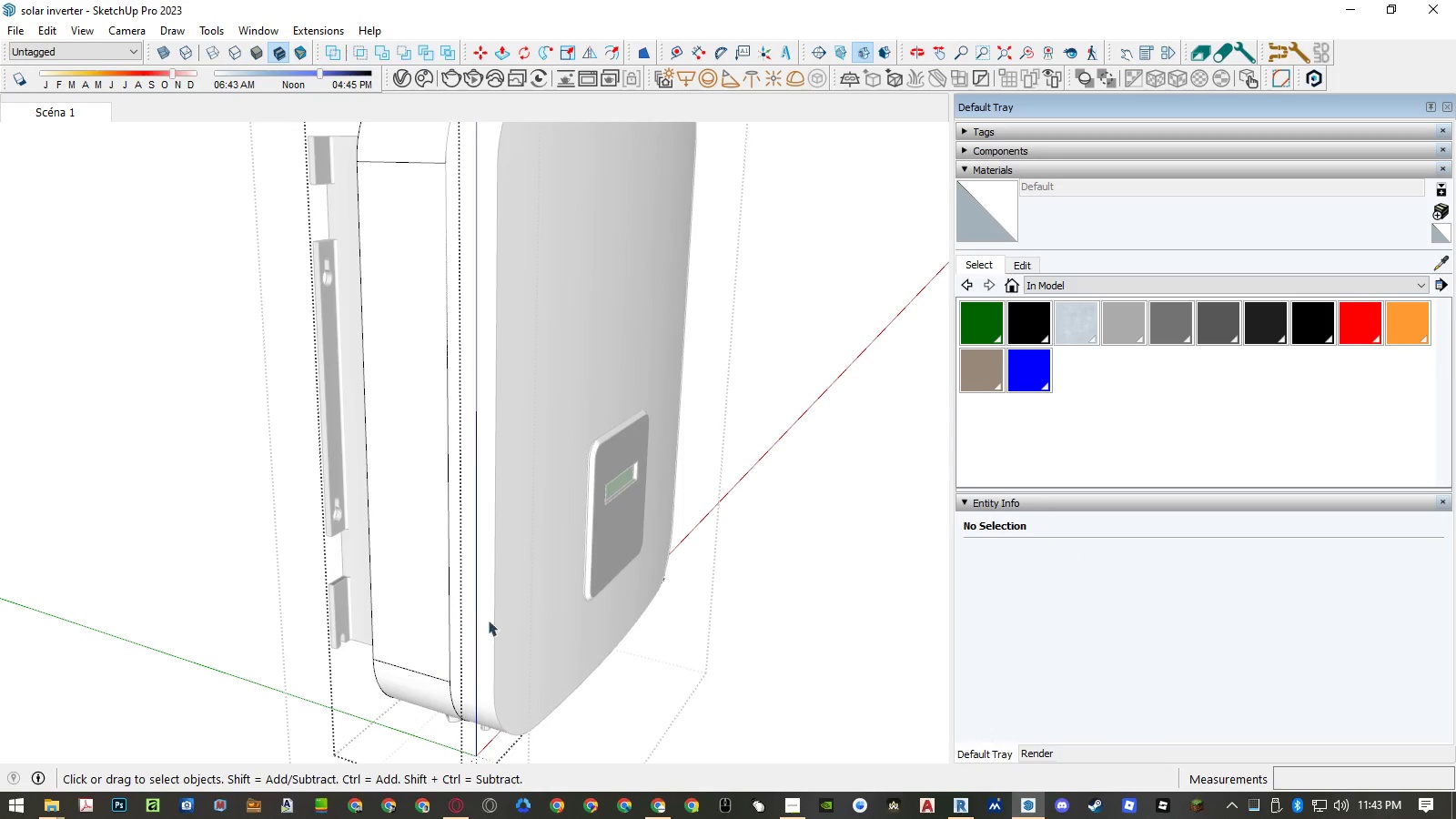 
scroll: coordinate [508, 611], scroll_direction: down, amount: 6.0
 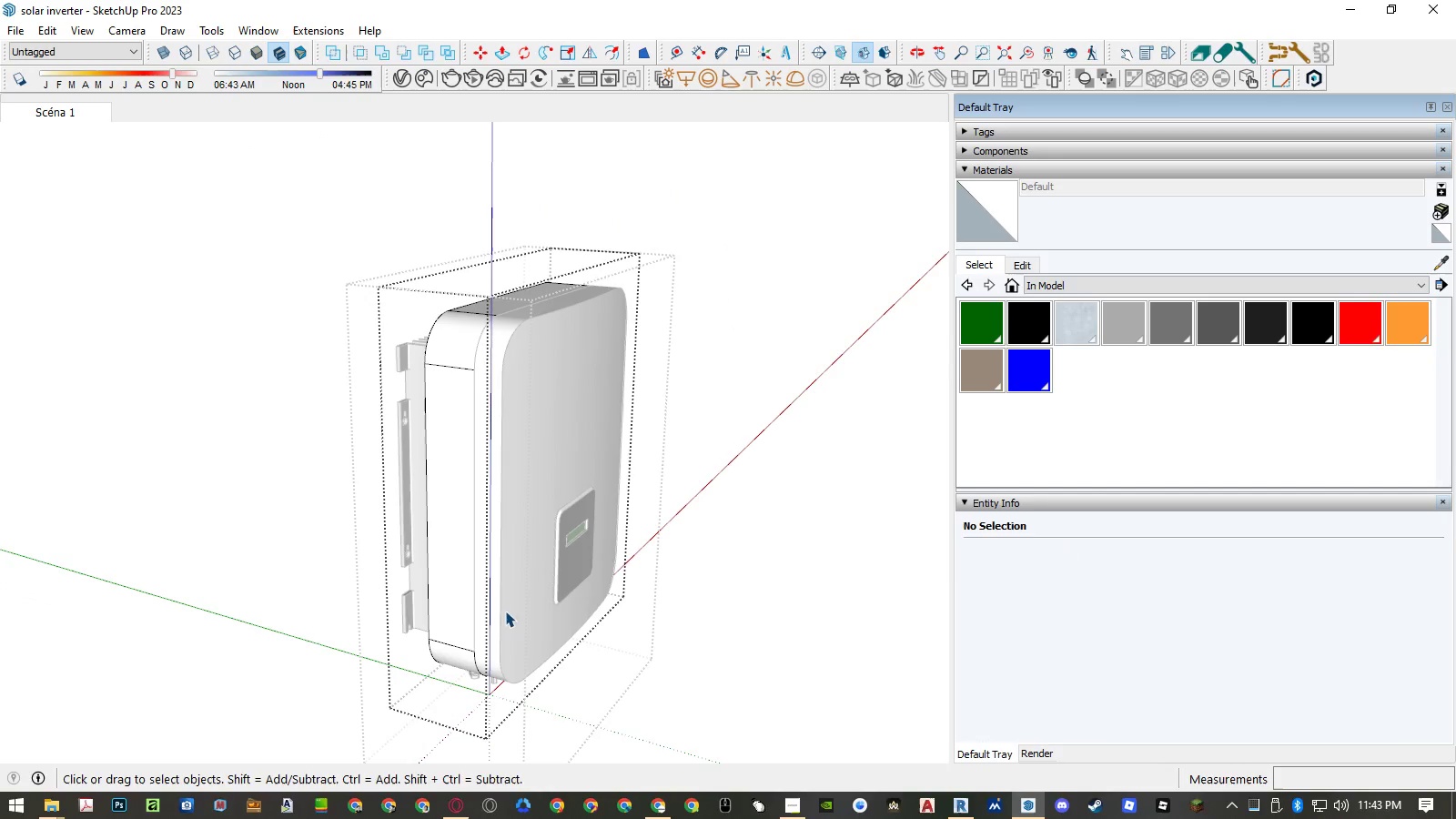 
key(Escape)
 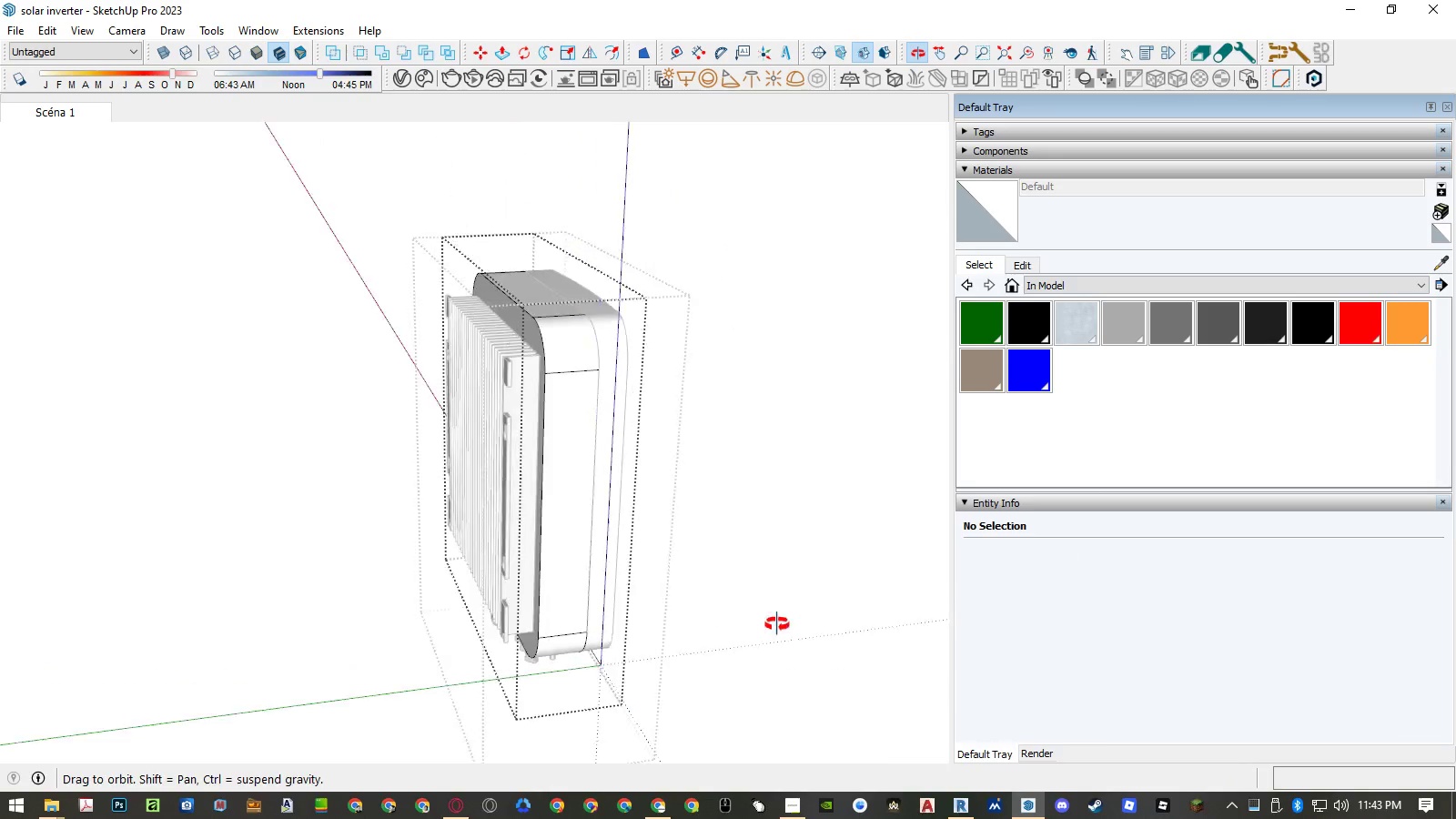 
key(Escape)
 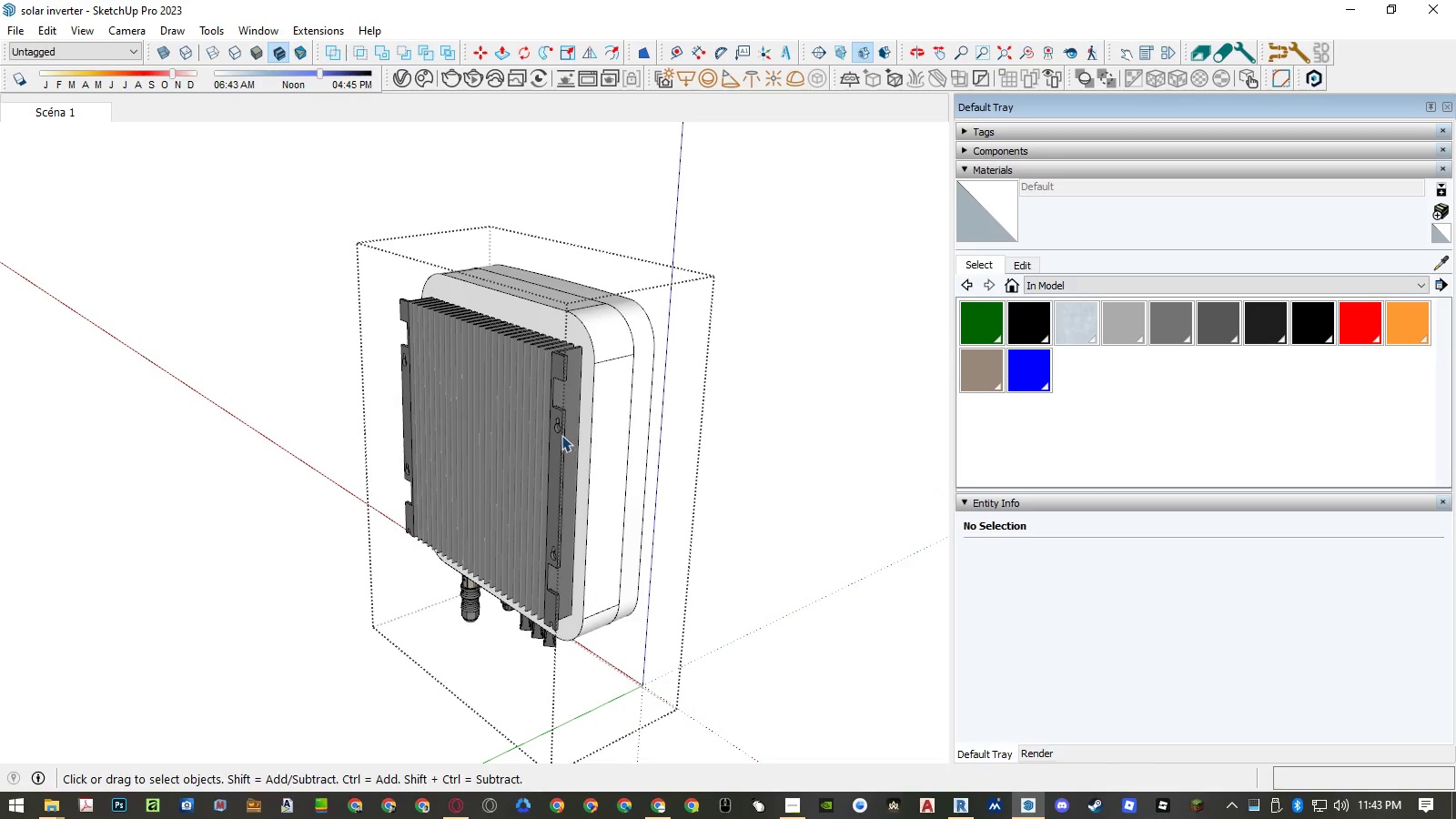 
left_click([561, 424])
 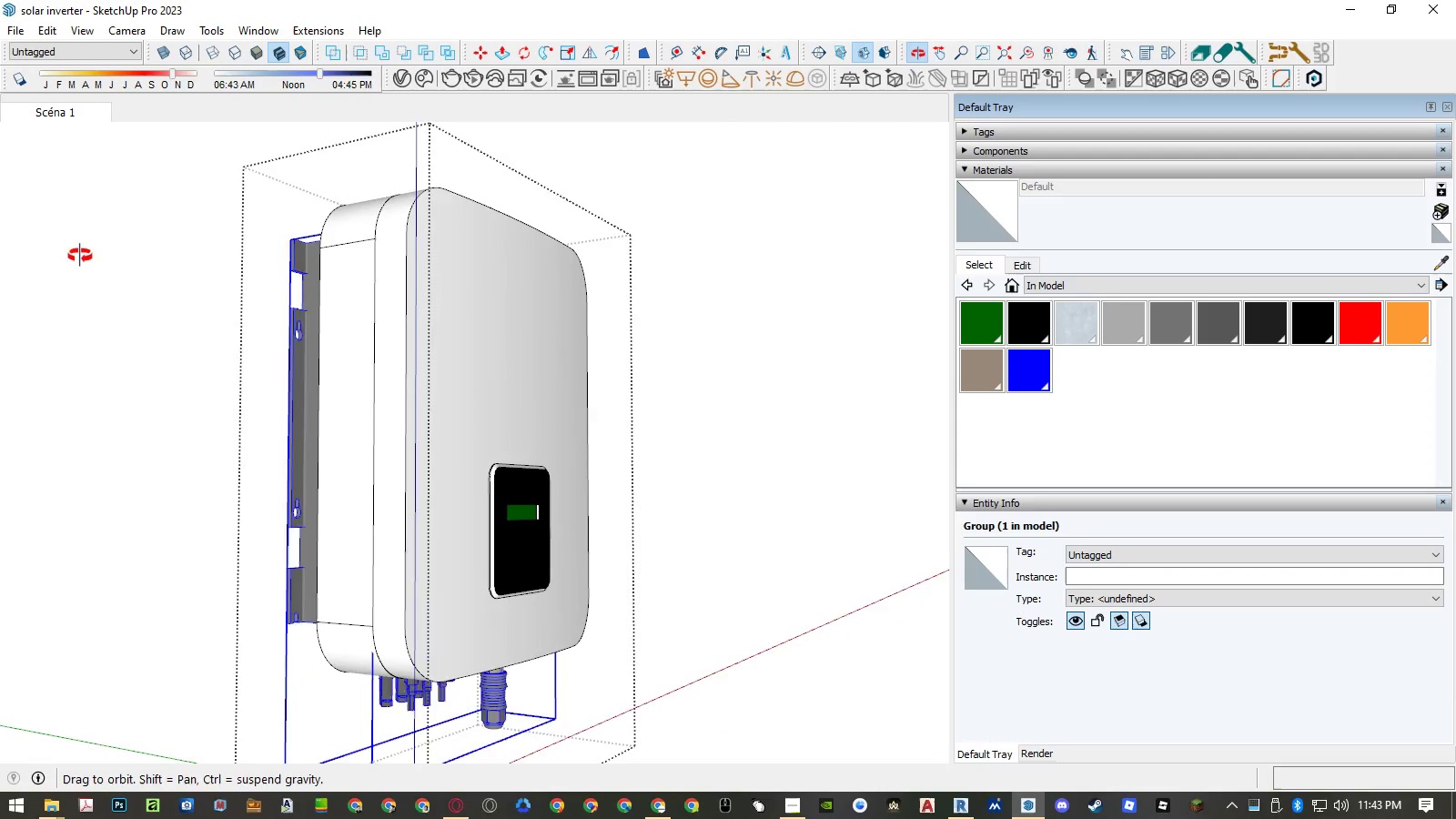 
scroll: coordinate [561, 424], scroll_direction: up, amount: 3.0
 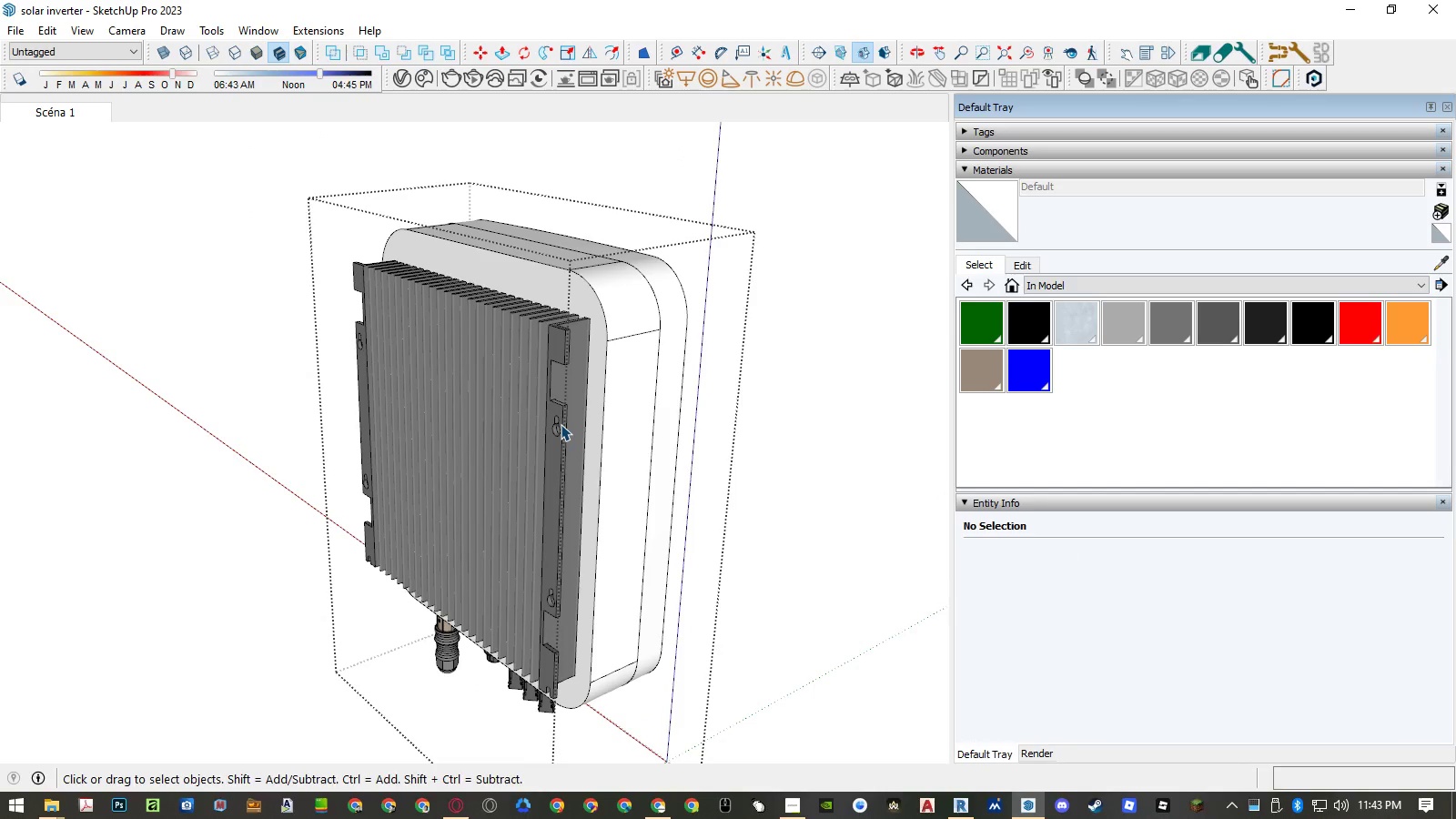 
wait(5.56)
 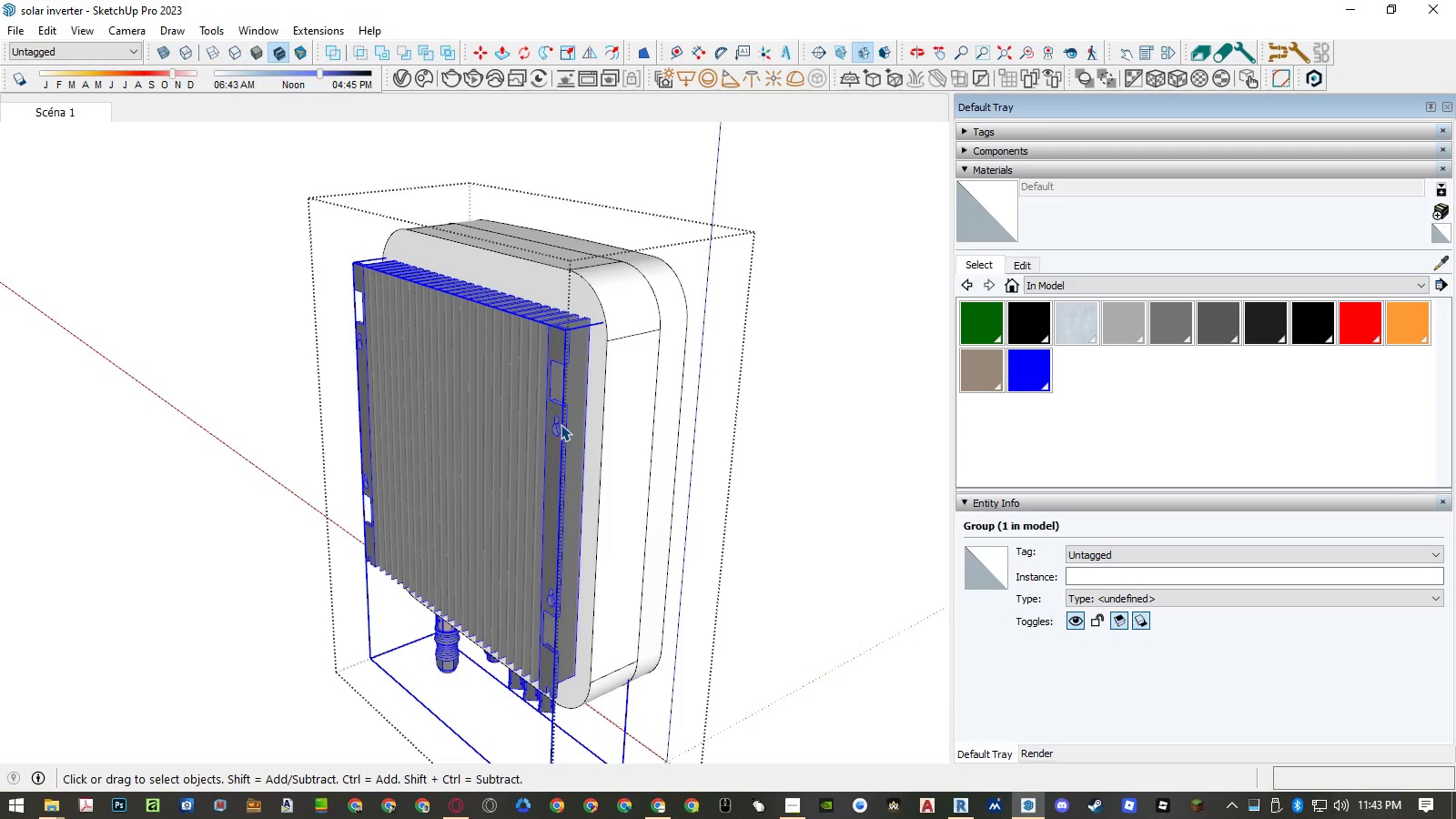 
double_click([442, 479])
 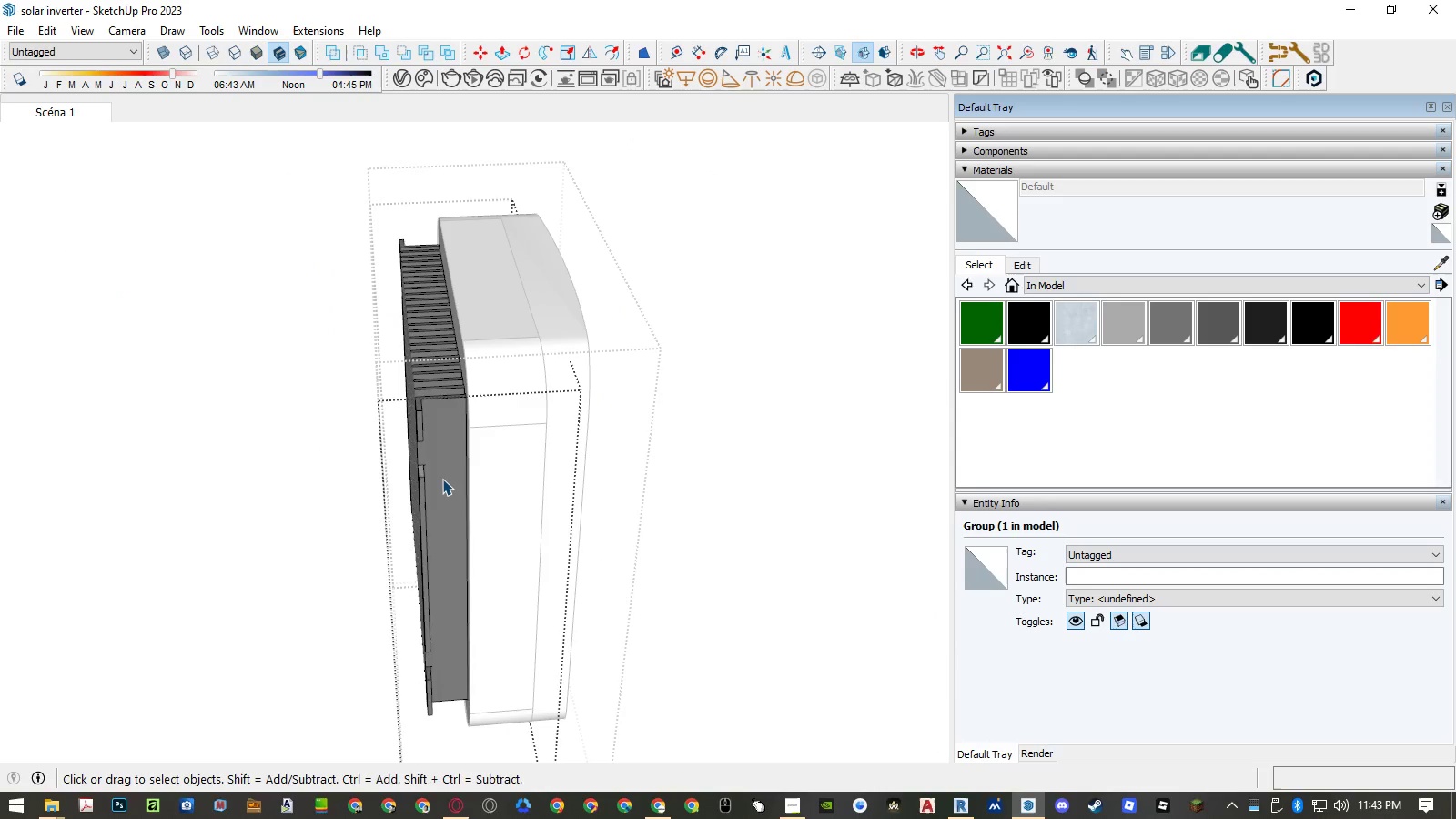 
triple_click([442, 479])
 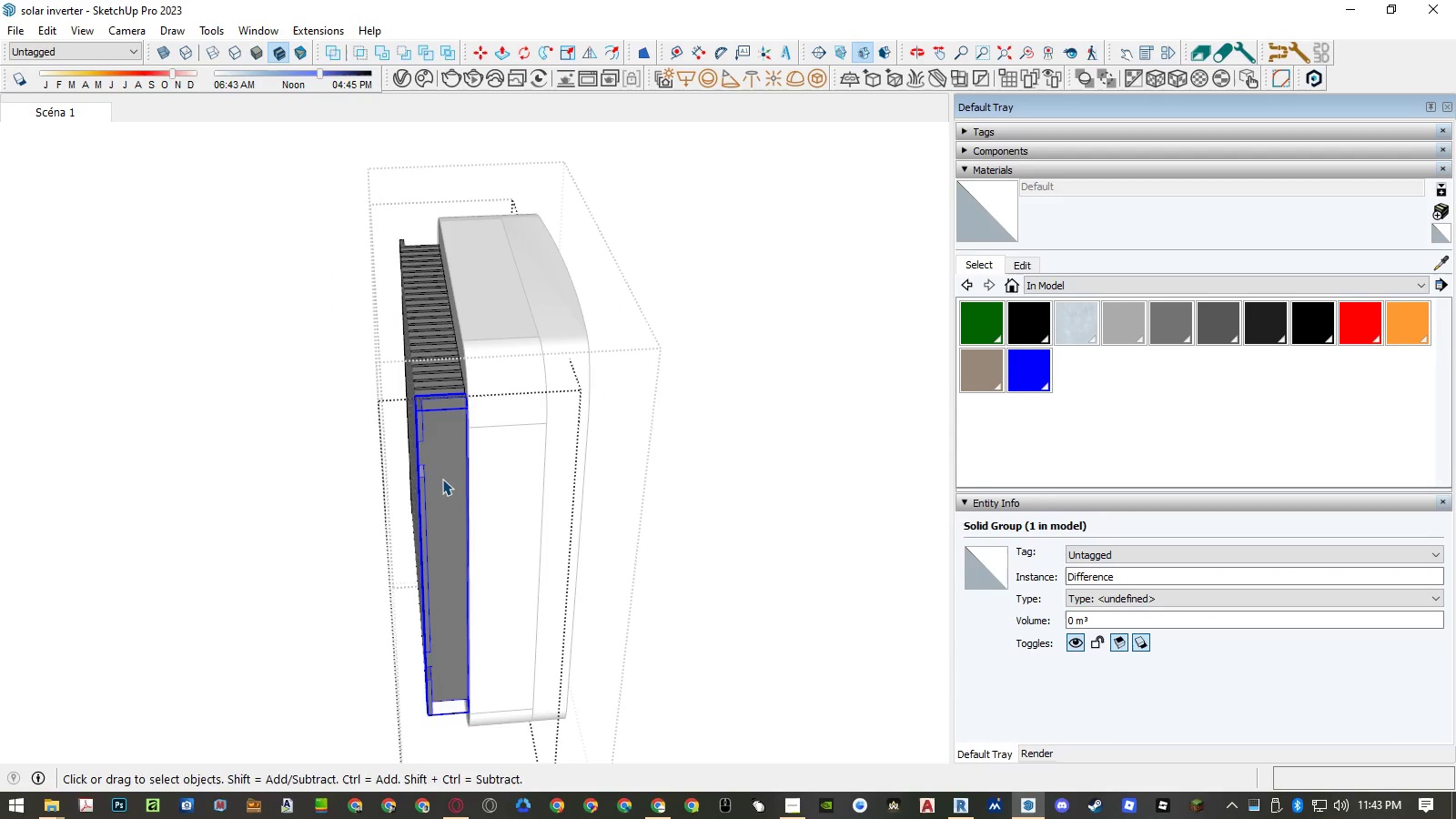 
key(Delete)
 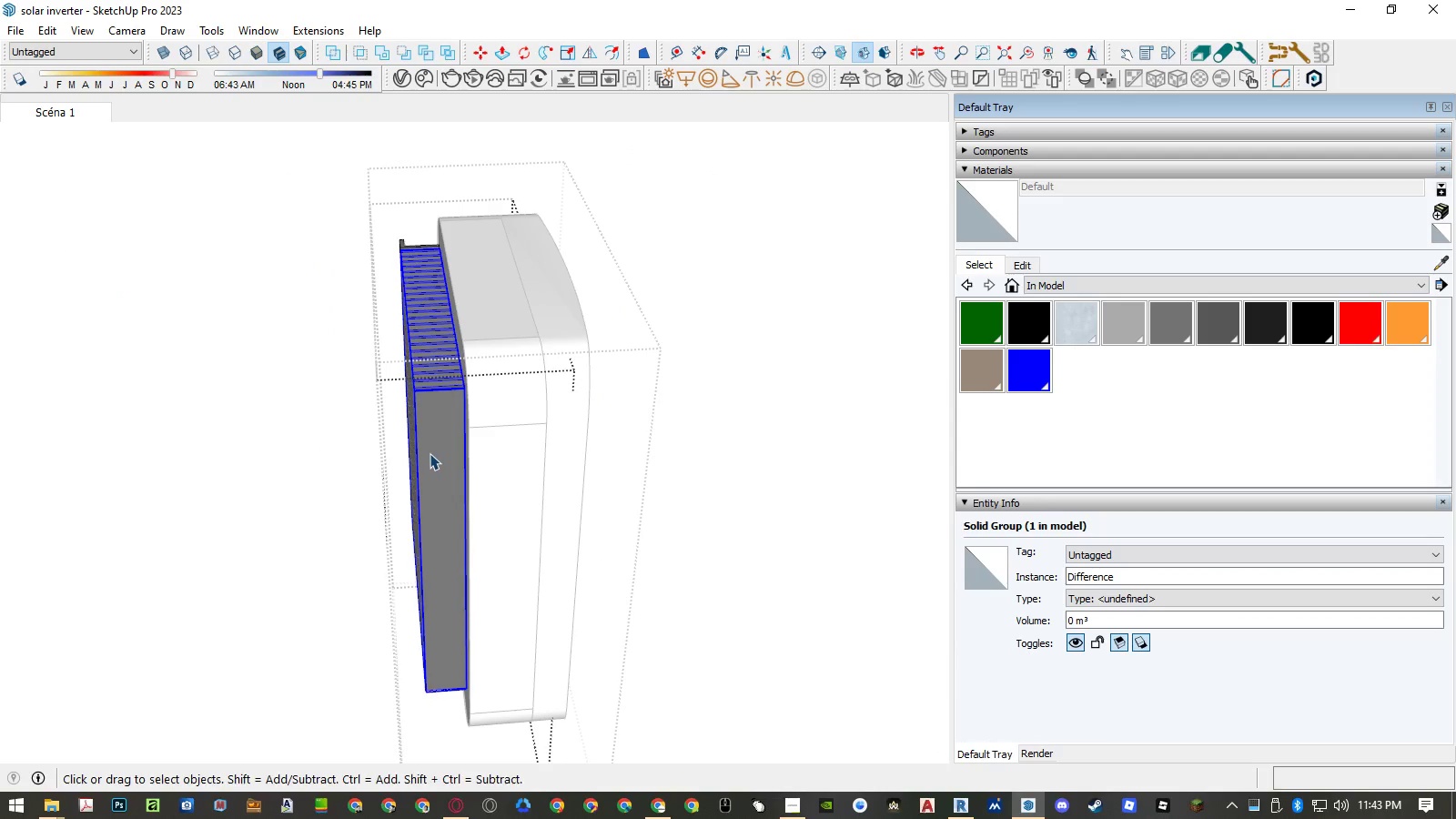 
key(Delete)
 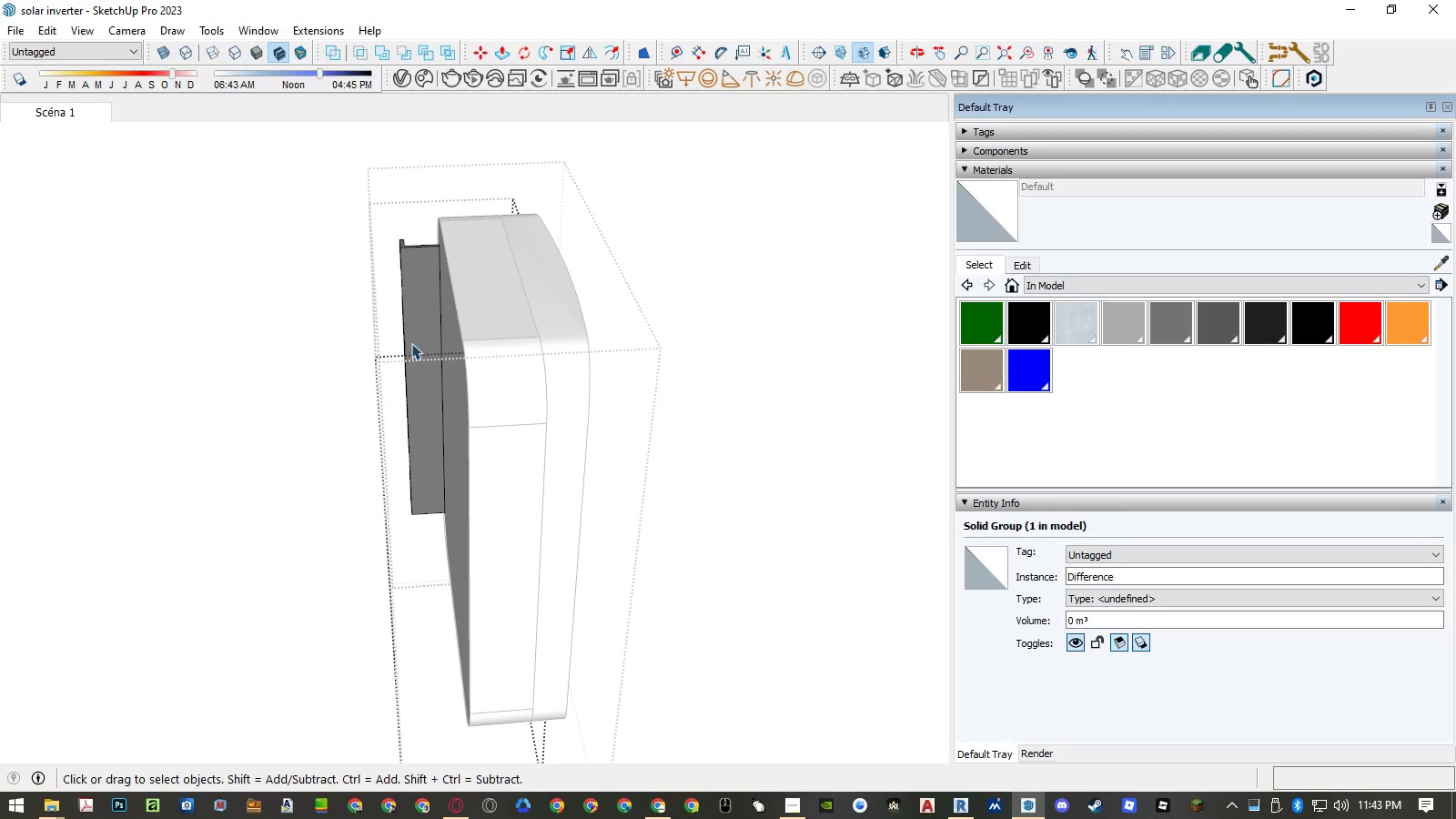 
left_click([410, 337])
 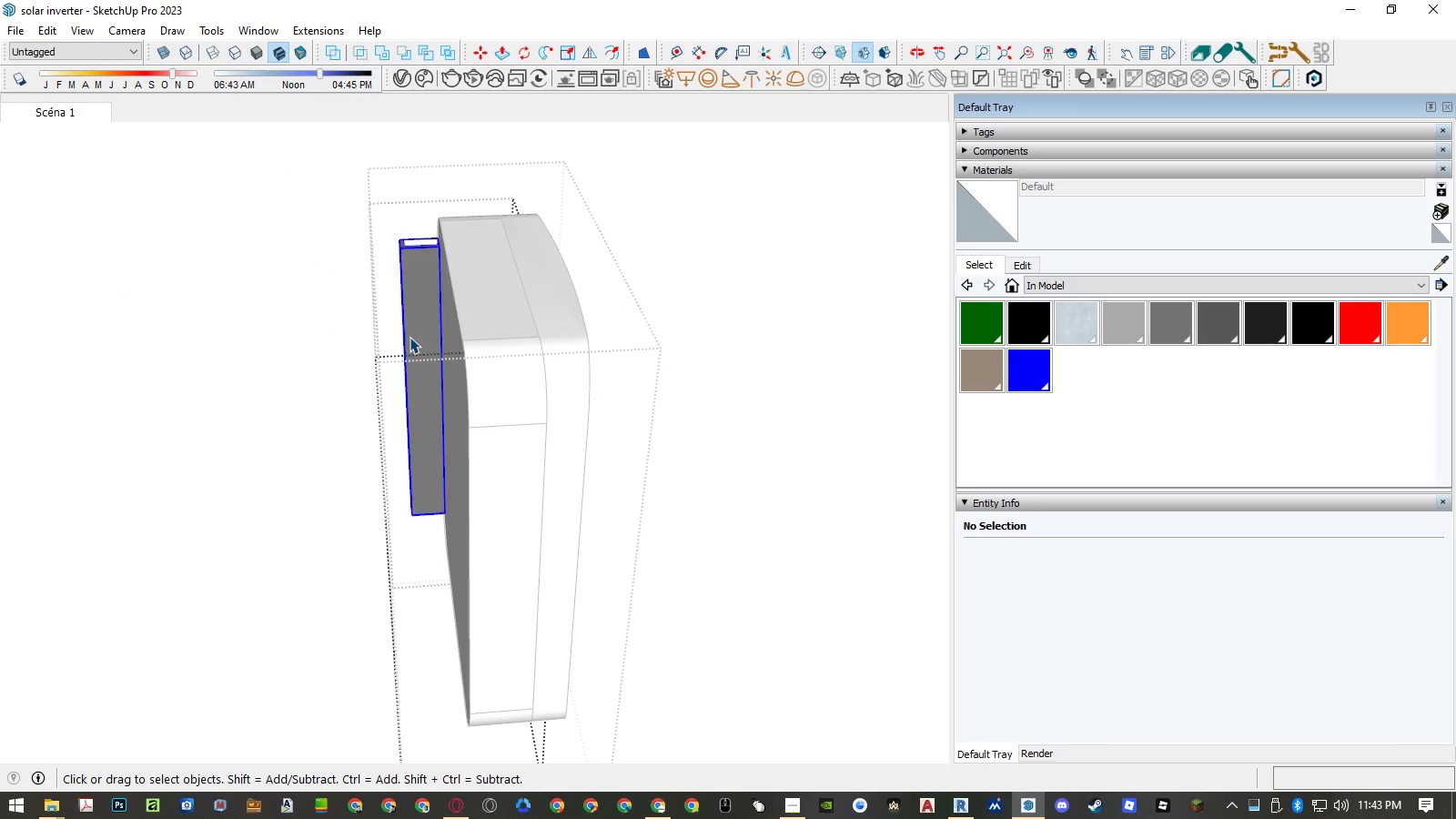 
key(Delete)
 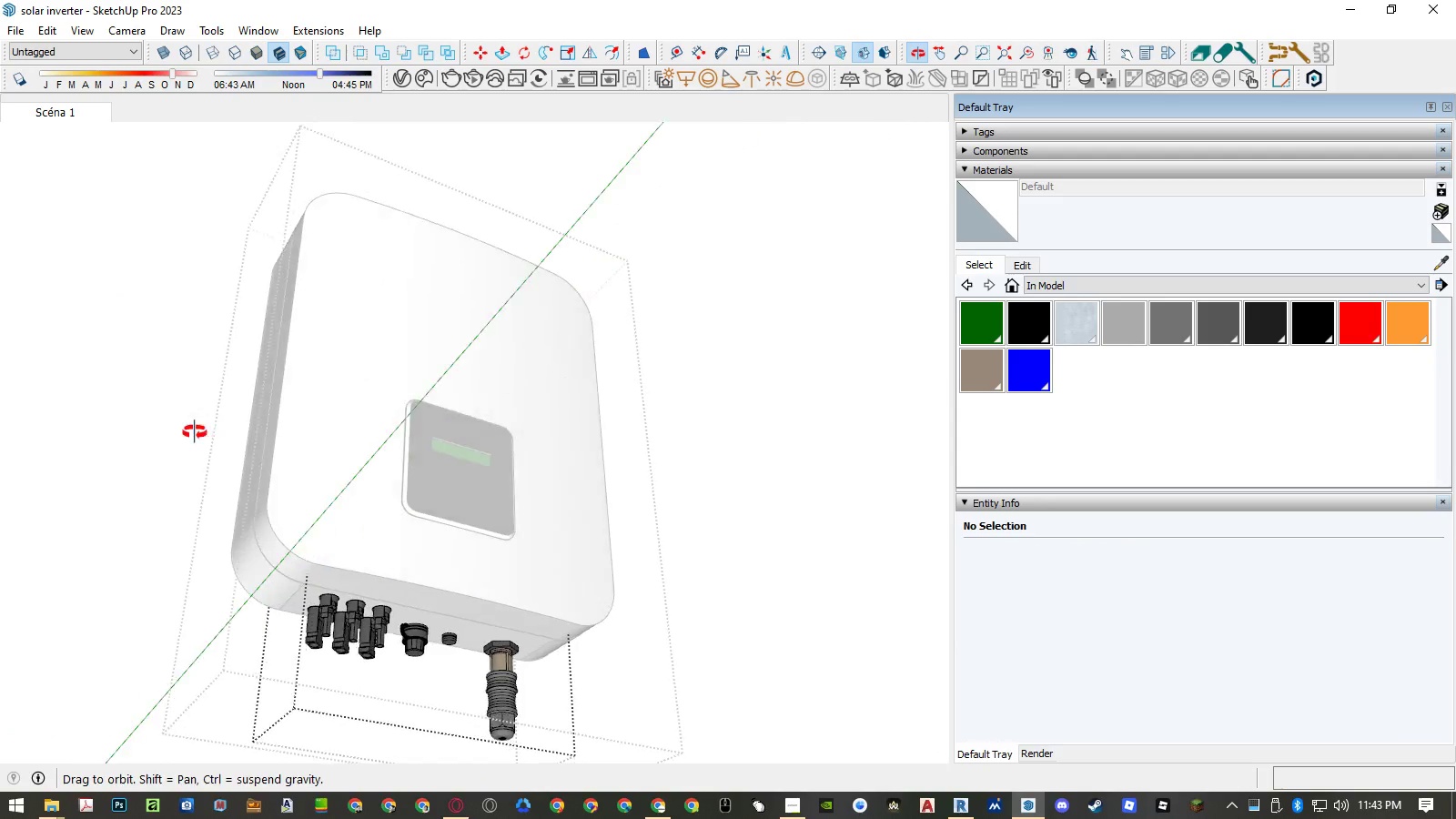 
scroll: coordinate [464, 637], scroll_direction: up, amount: 10.0
 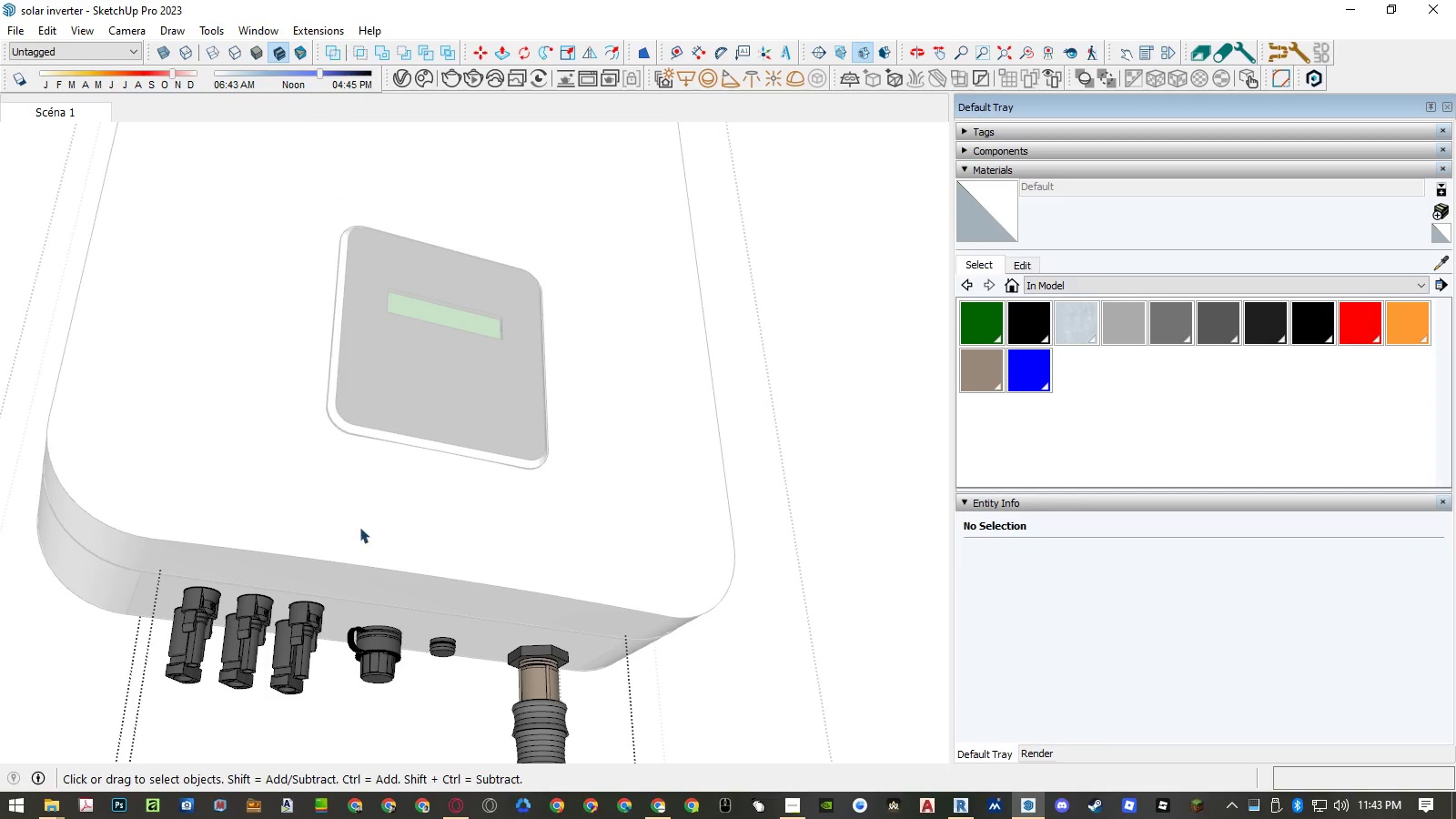 
scroll: coordinate [346, 500], scroll_direction: down, amount: 5.0
 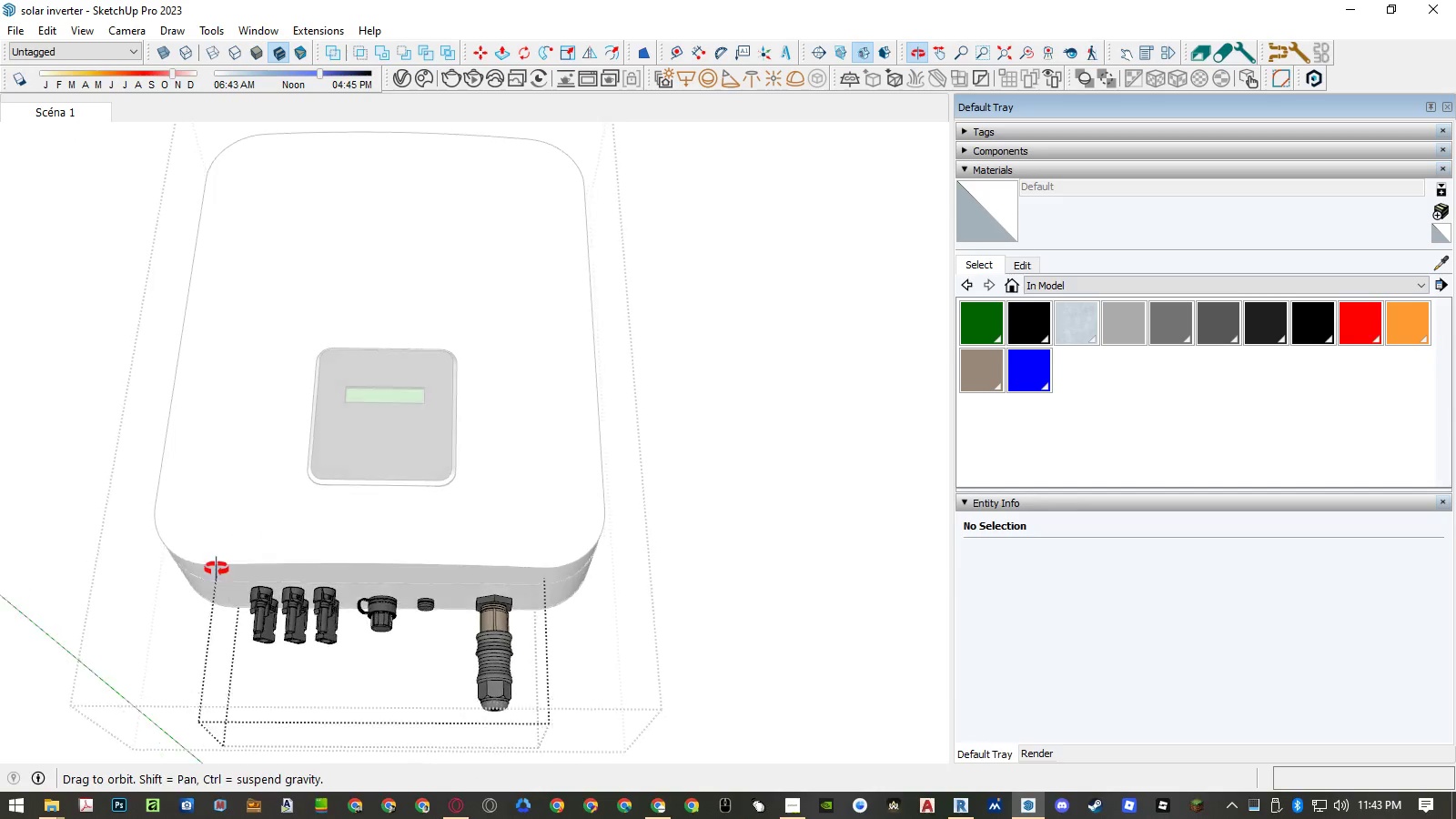 
wait(5.08)
 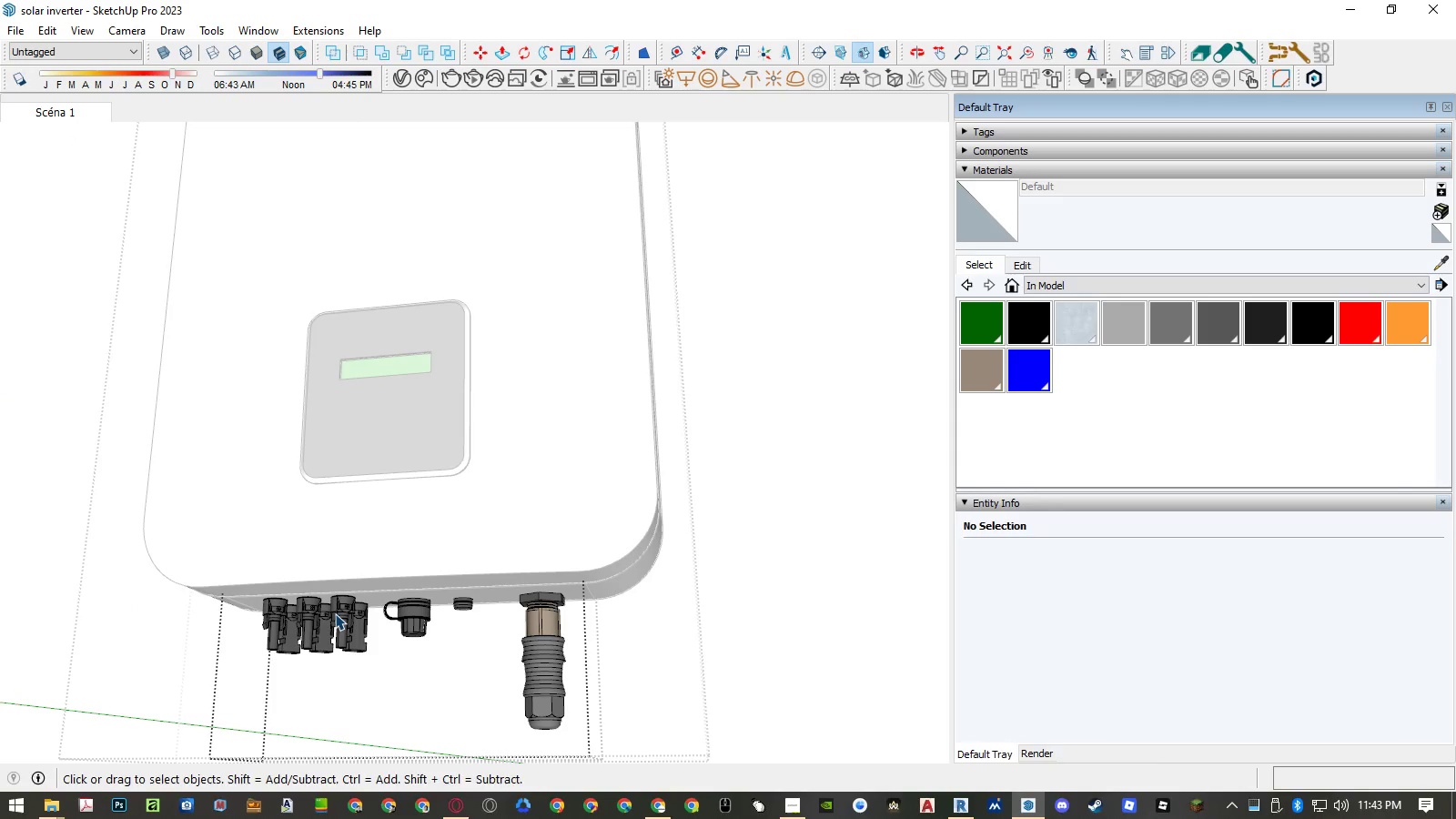 
left_click([335, 613])
 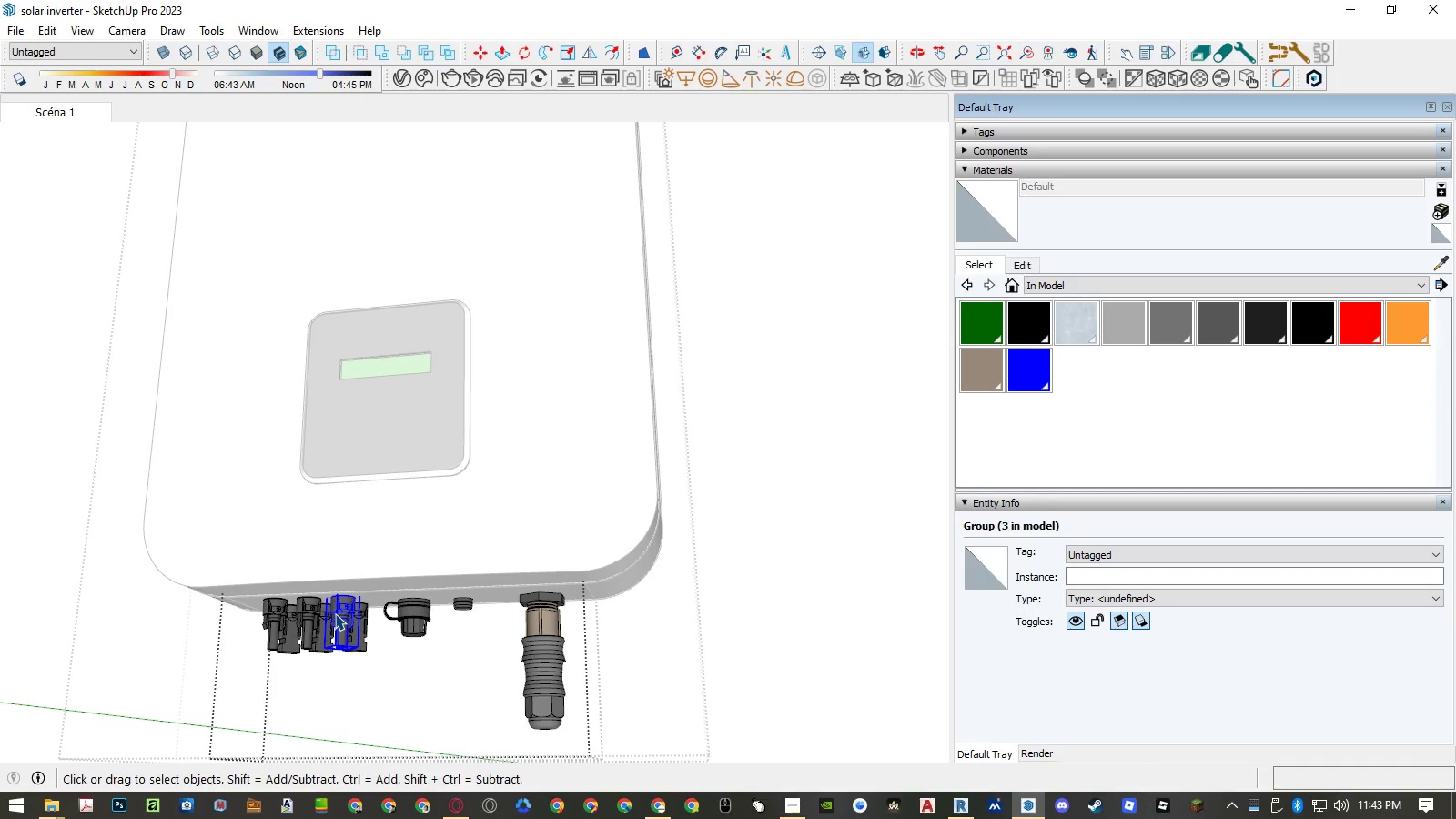 
scroll: coordinate [339, 613], scroll_direction: up, amount: 13.0
 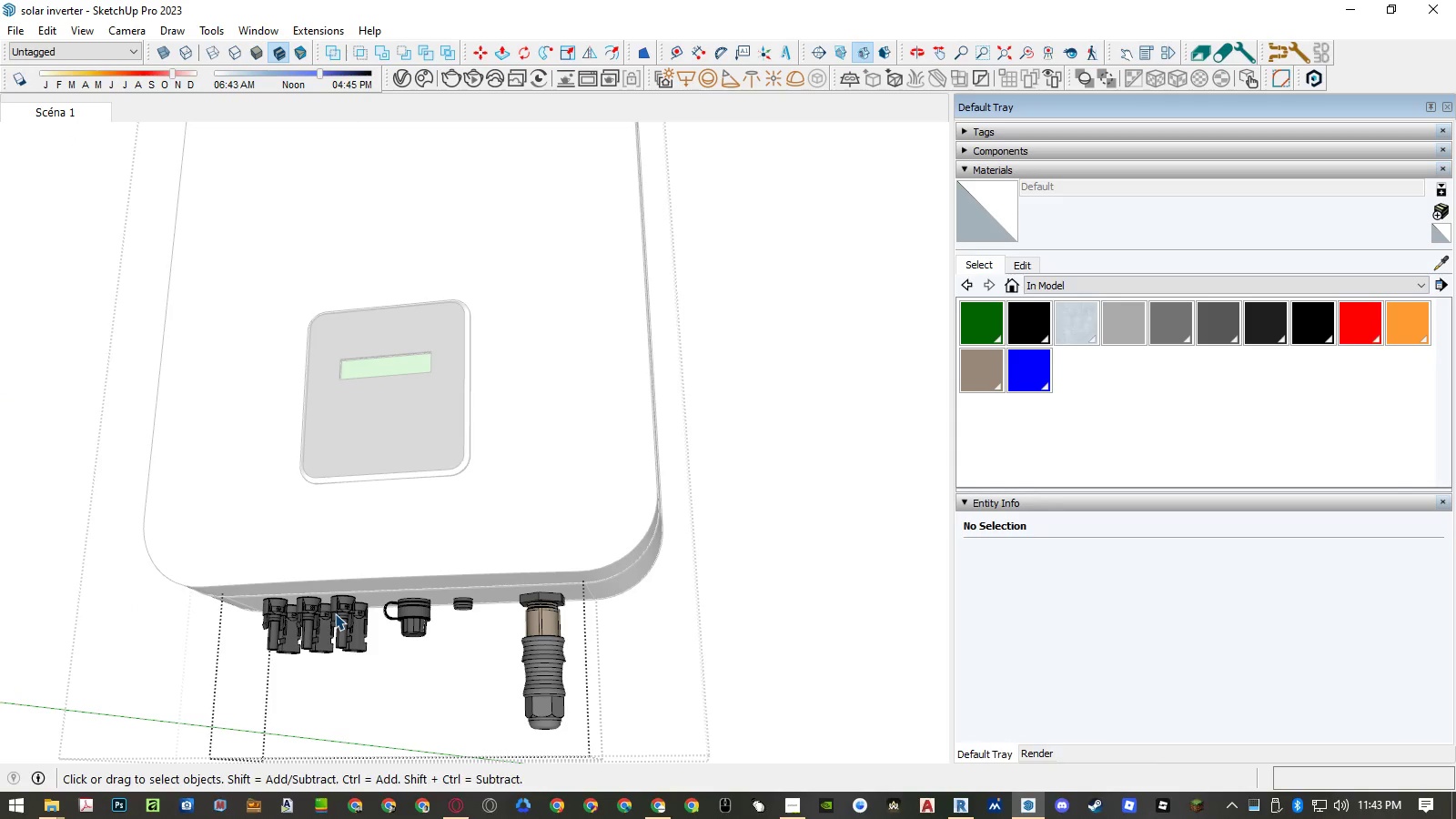 
key(Delete)
 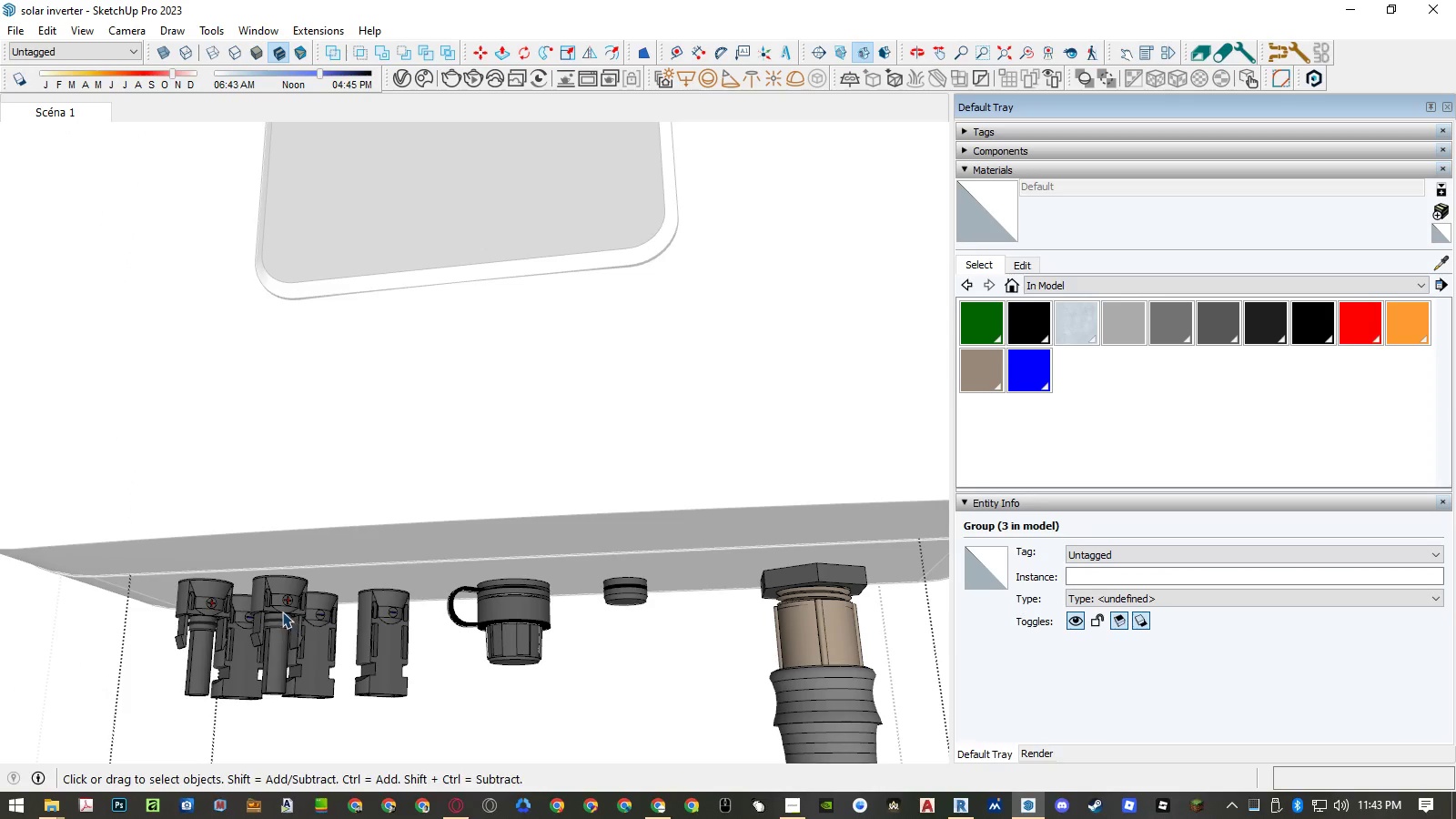 
scroll: coordinate [321, 615], scroll_direction: up, amount: 8.0
 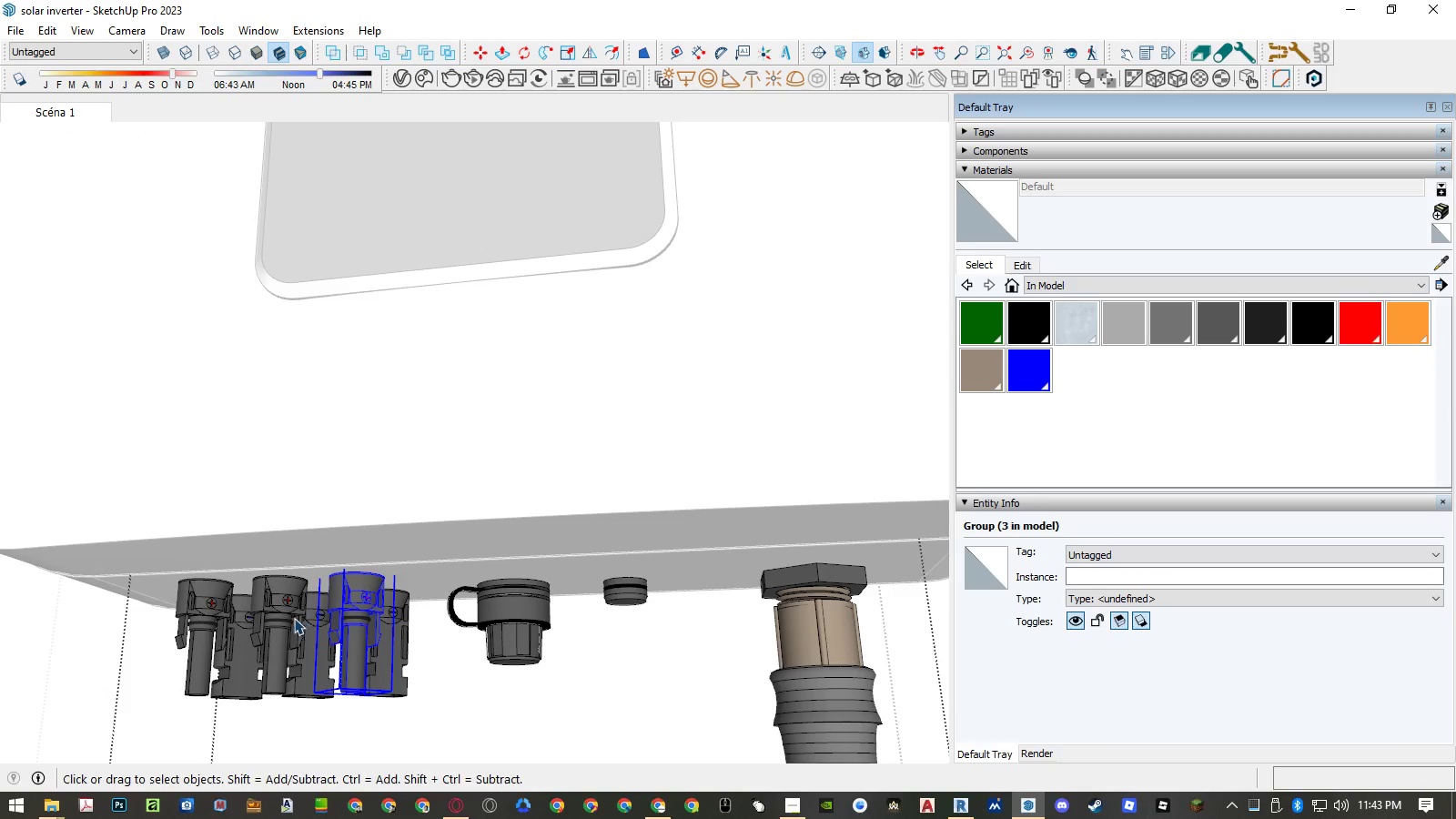 
left_click([281, 612])
 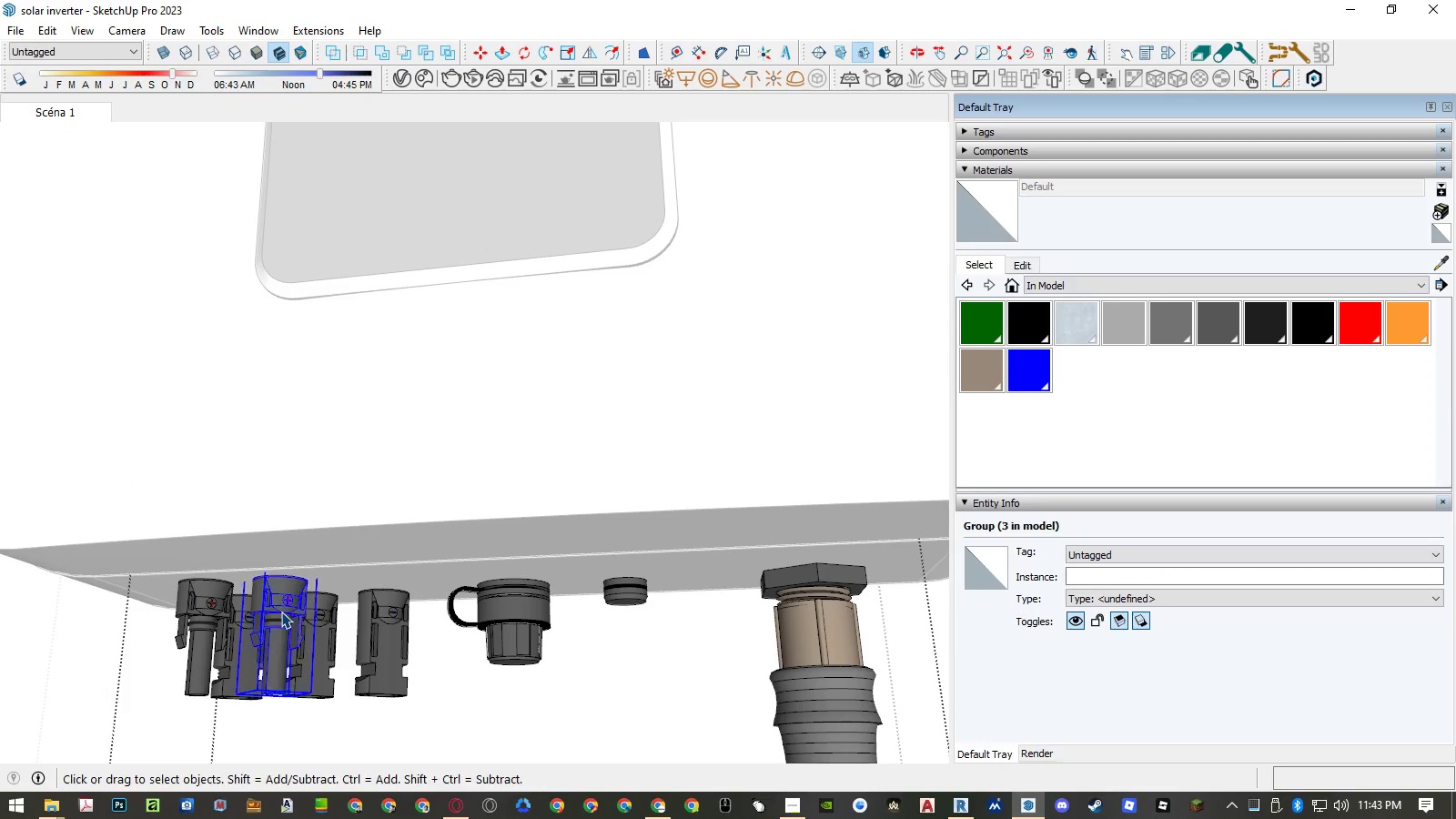 
key(Delete)
 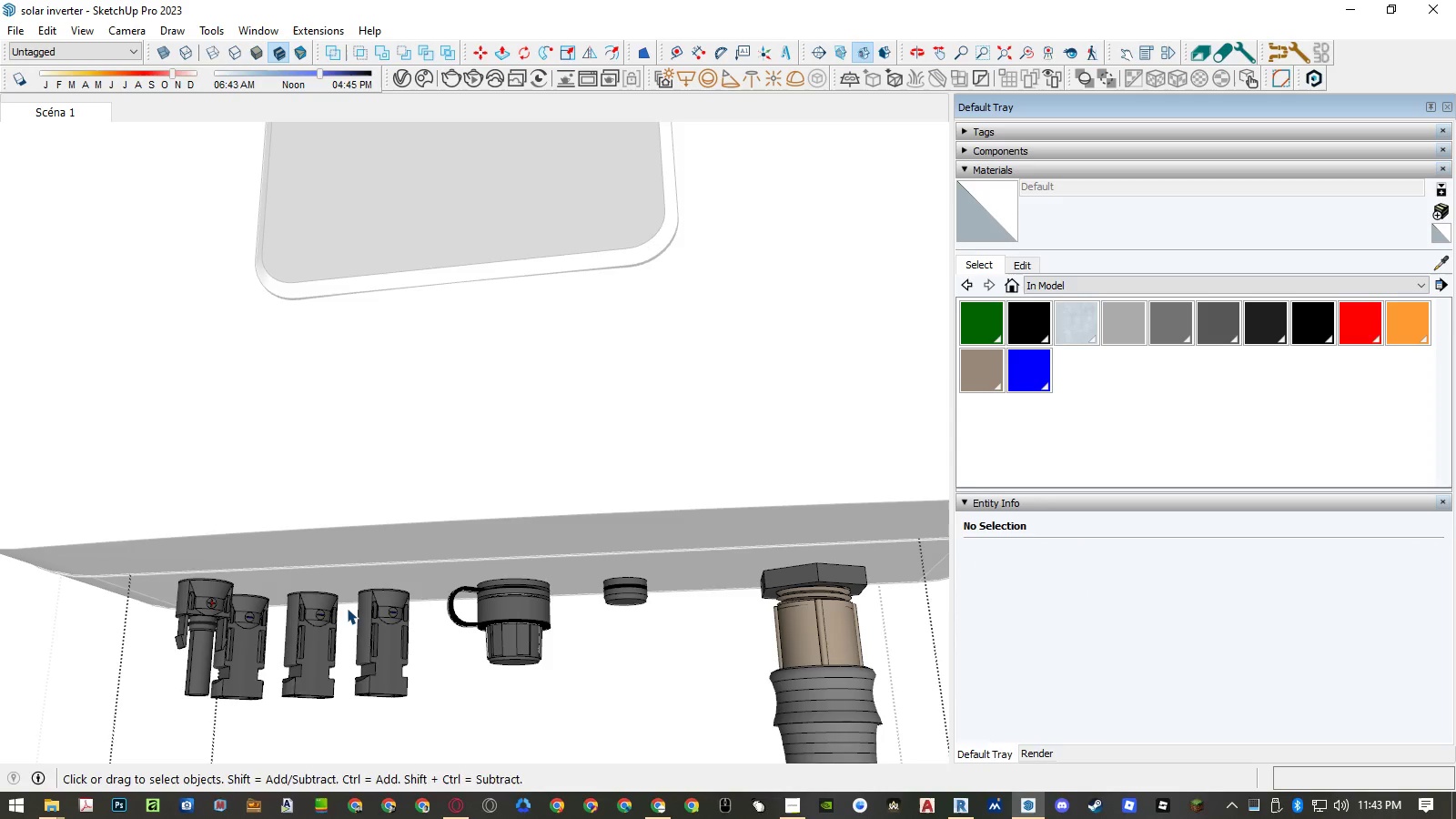 
key(Control+Z)
 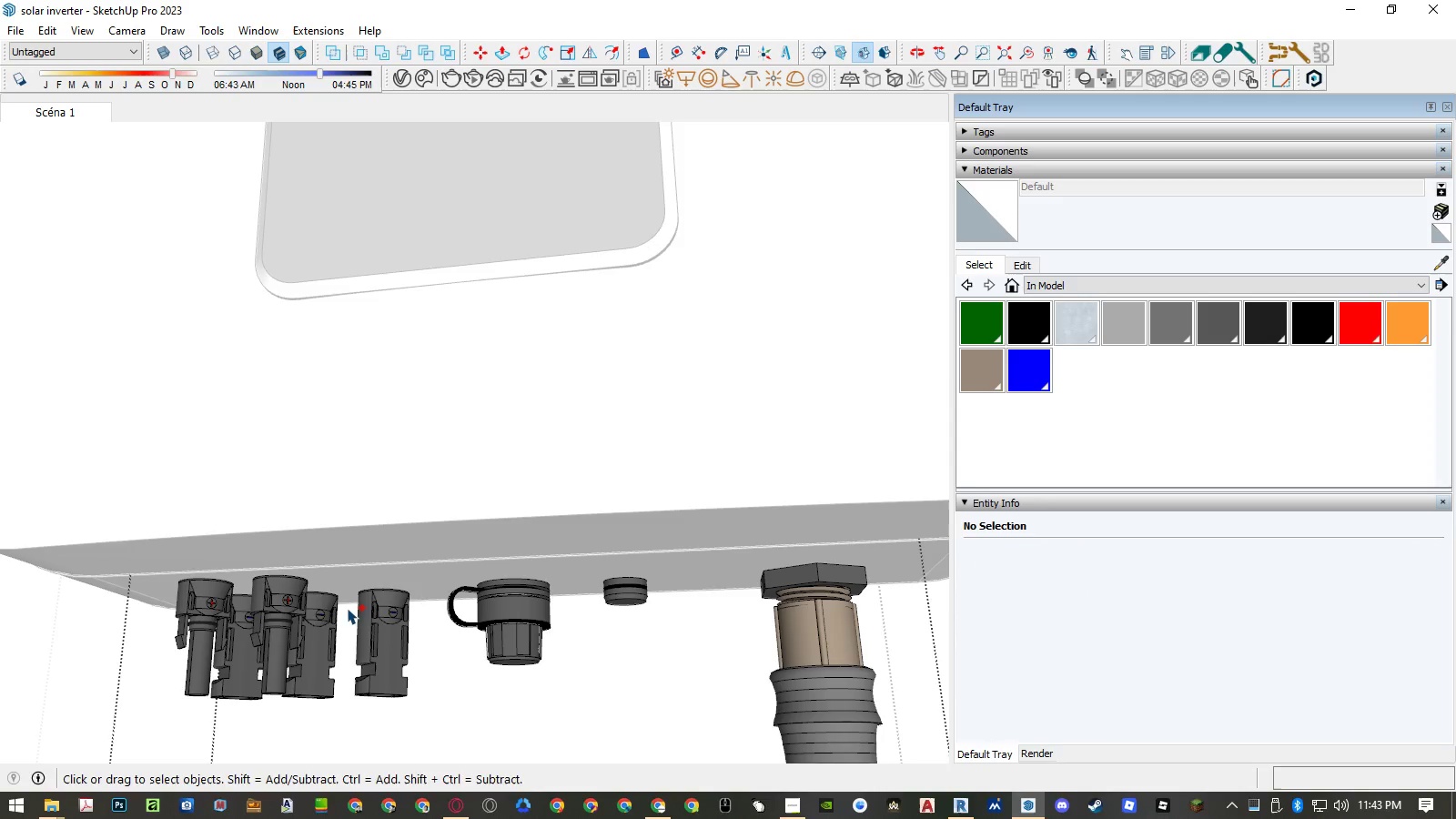 
key(Control+Z)
 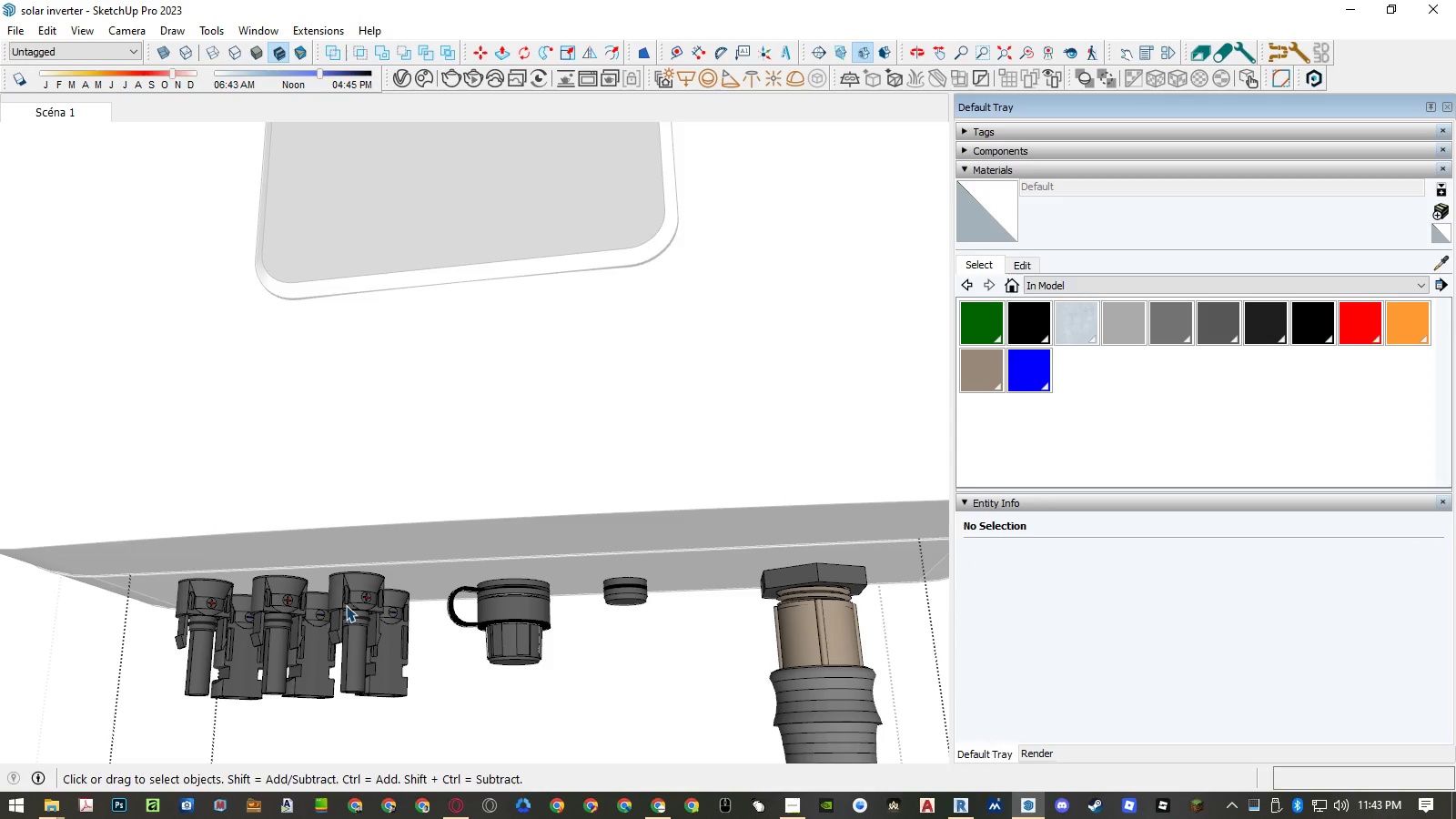 
scroll: coordinate [298, 552], scroll_direction: down, amount: 10.0
 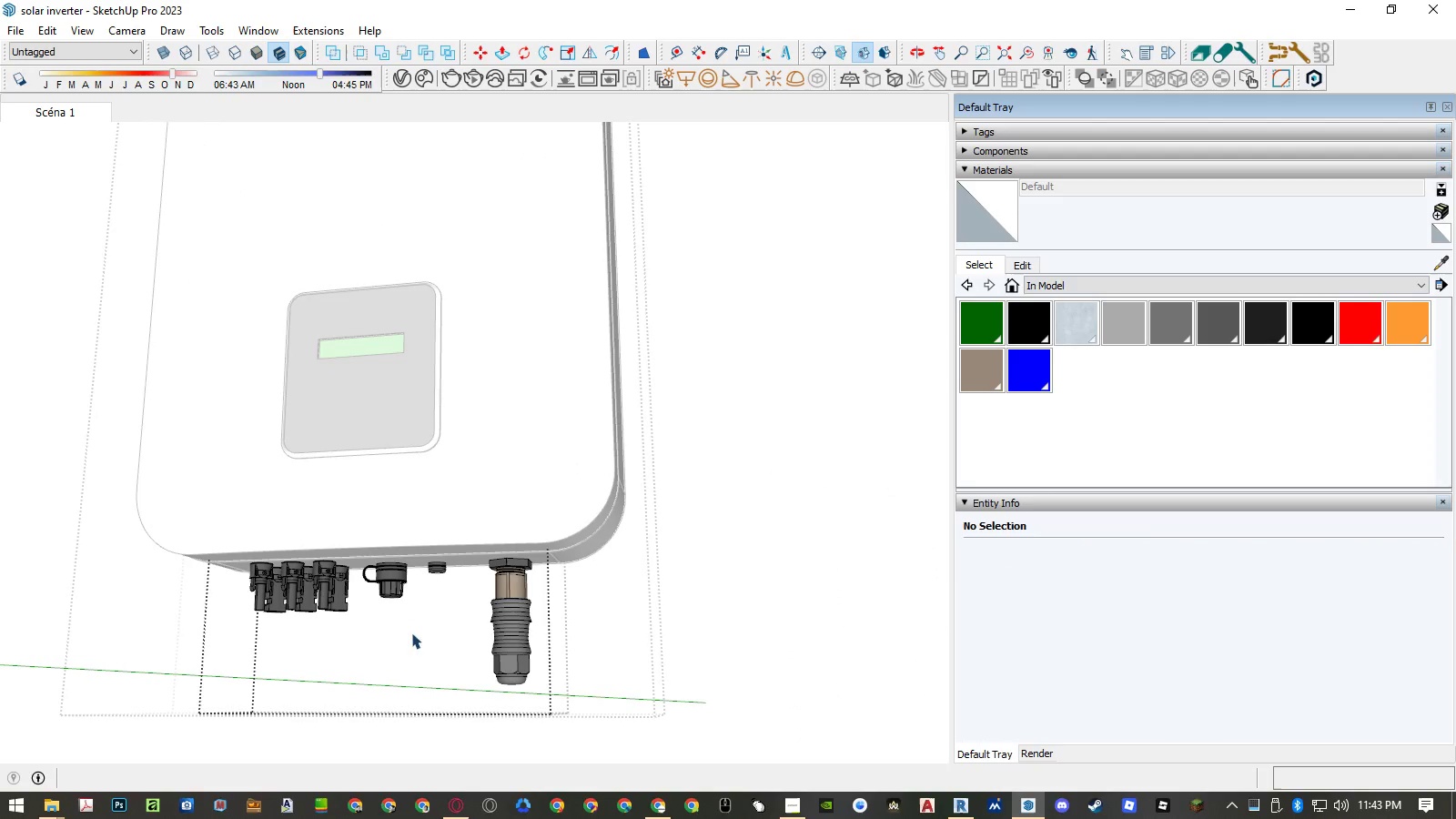 
key(Escape)
 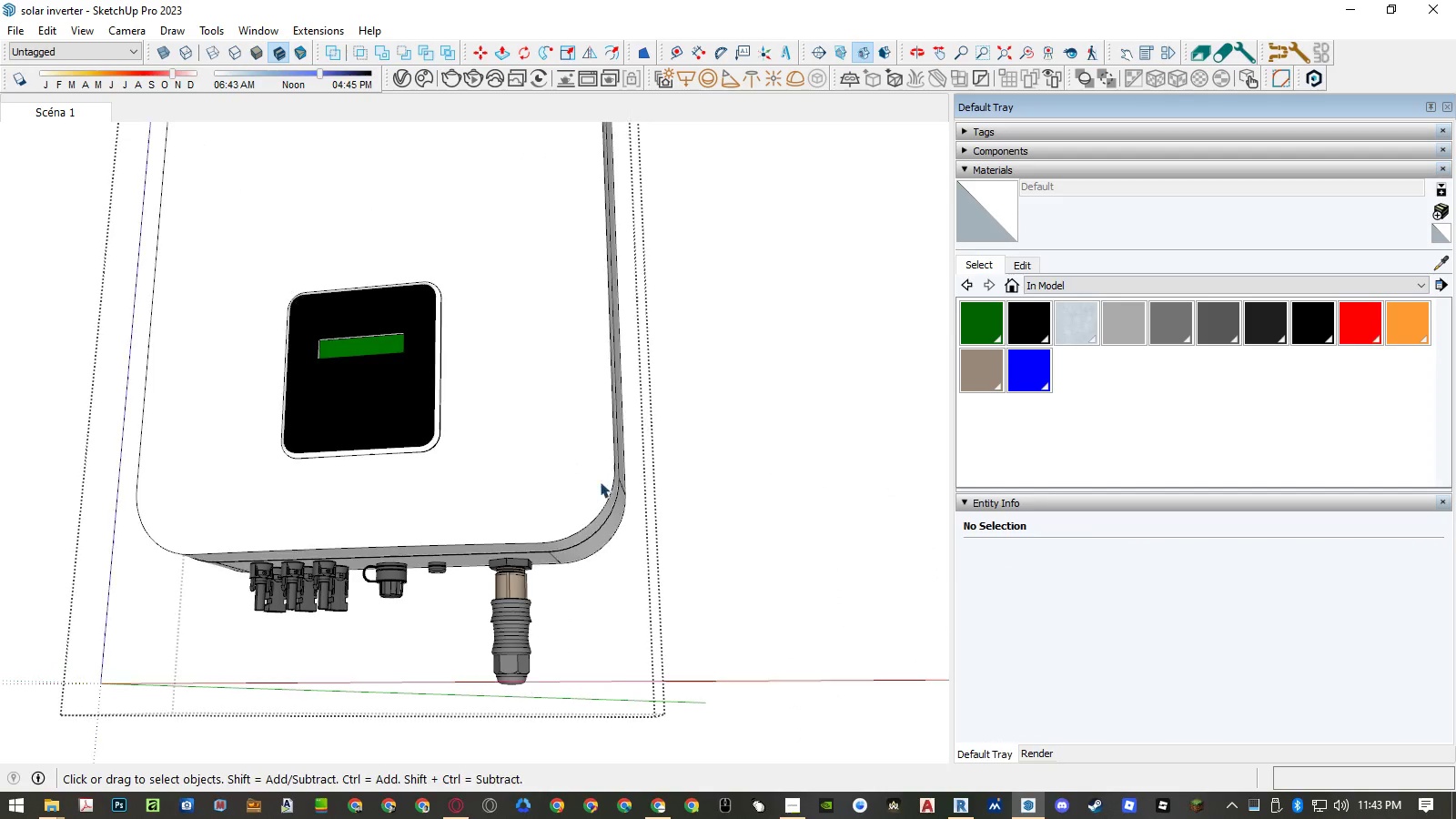 
hold_key(key=Escape, duration=0.55)
 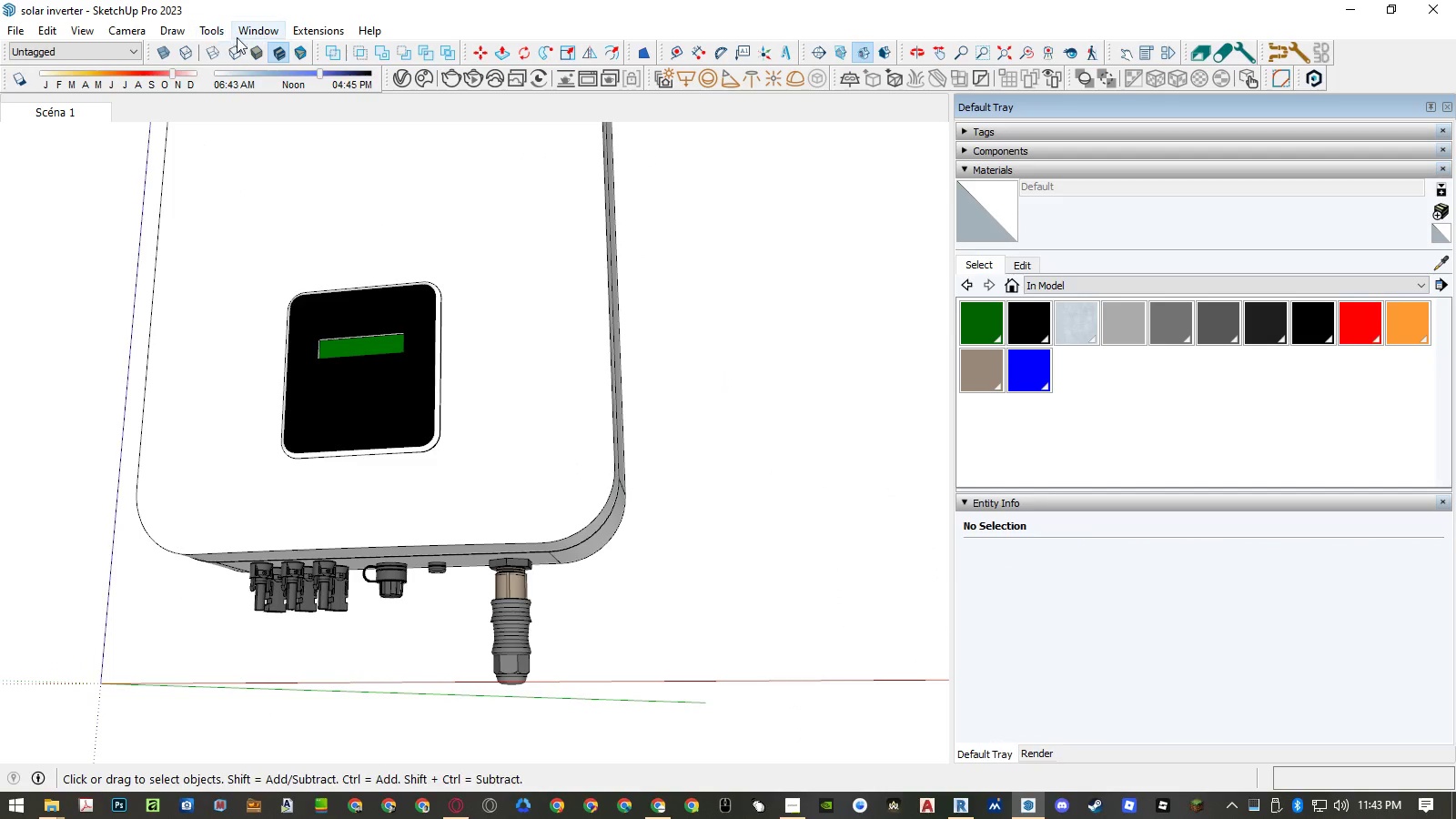 
left_click([241, 37])
 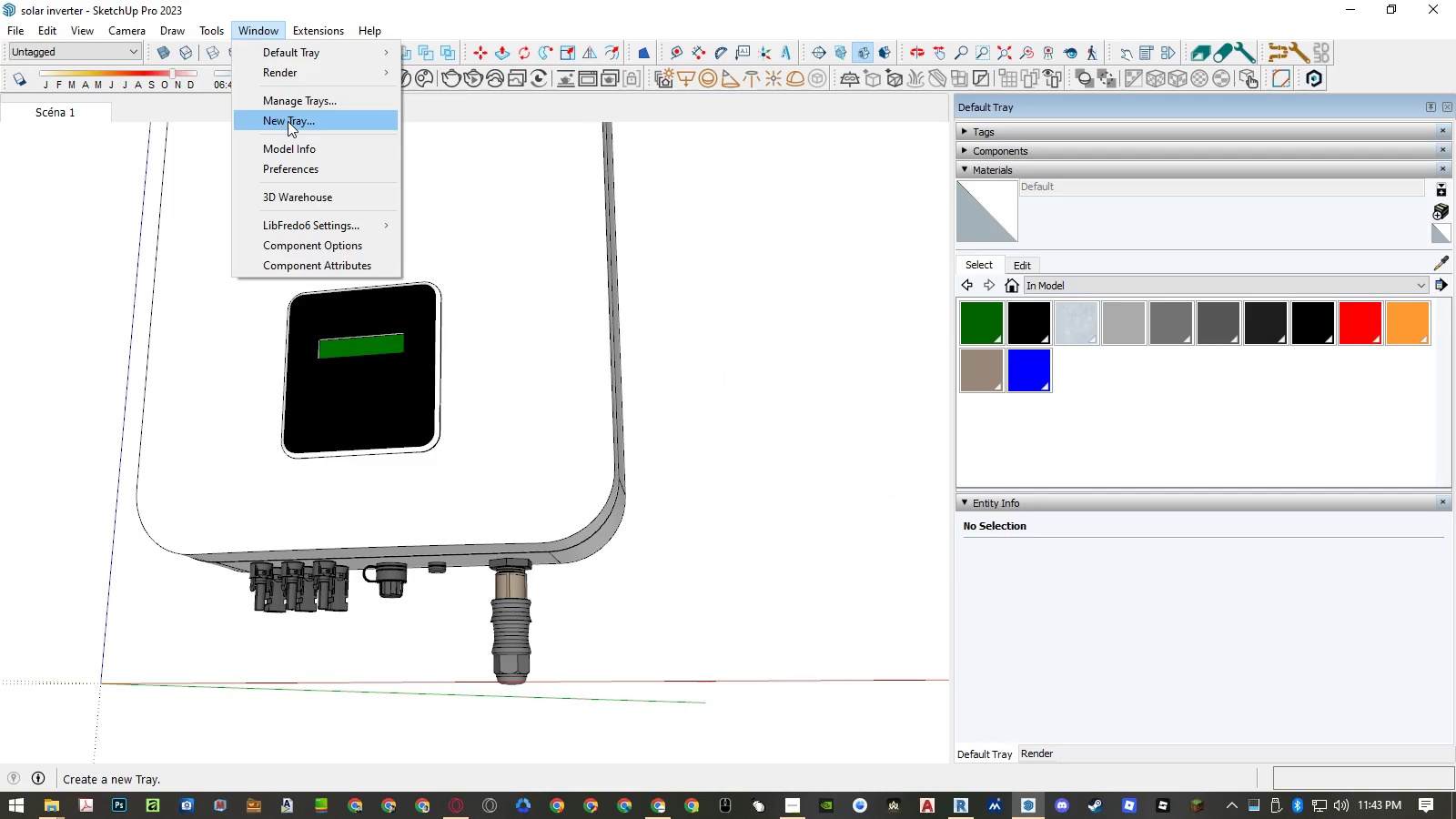 
left_click([292, 147])
 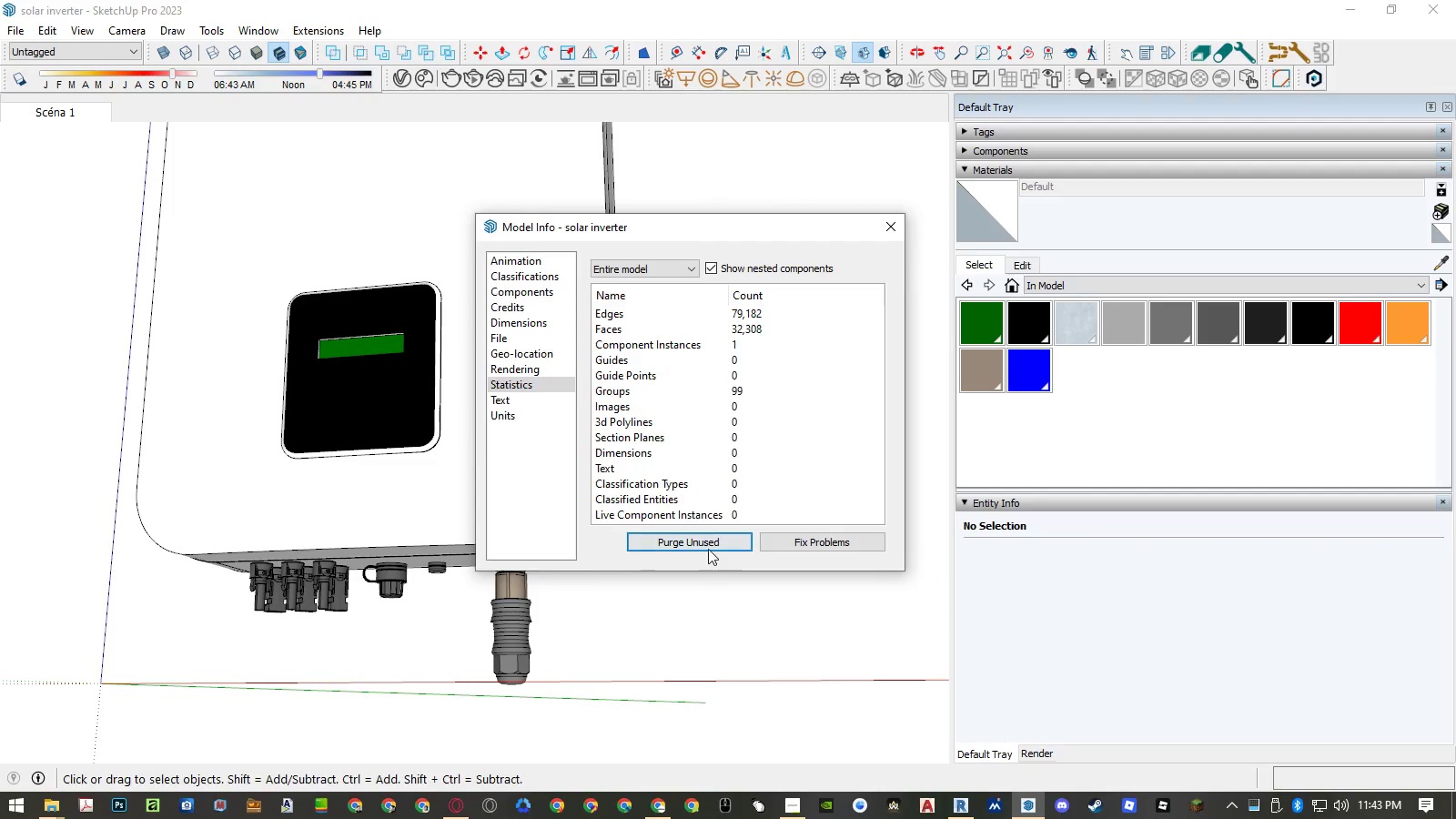 
left_click([705, 542])
 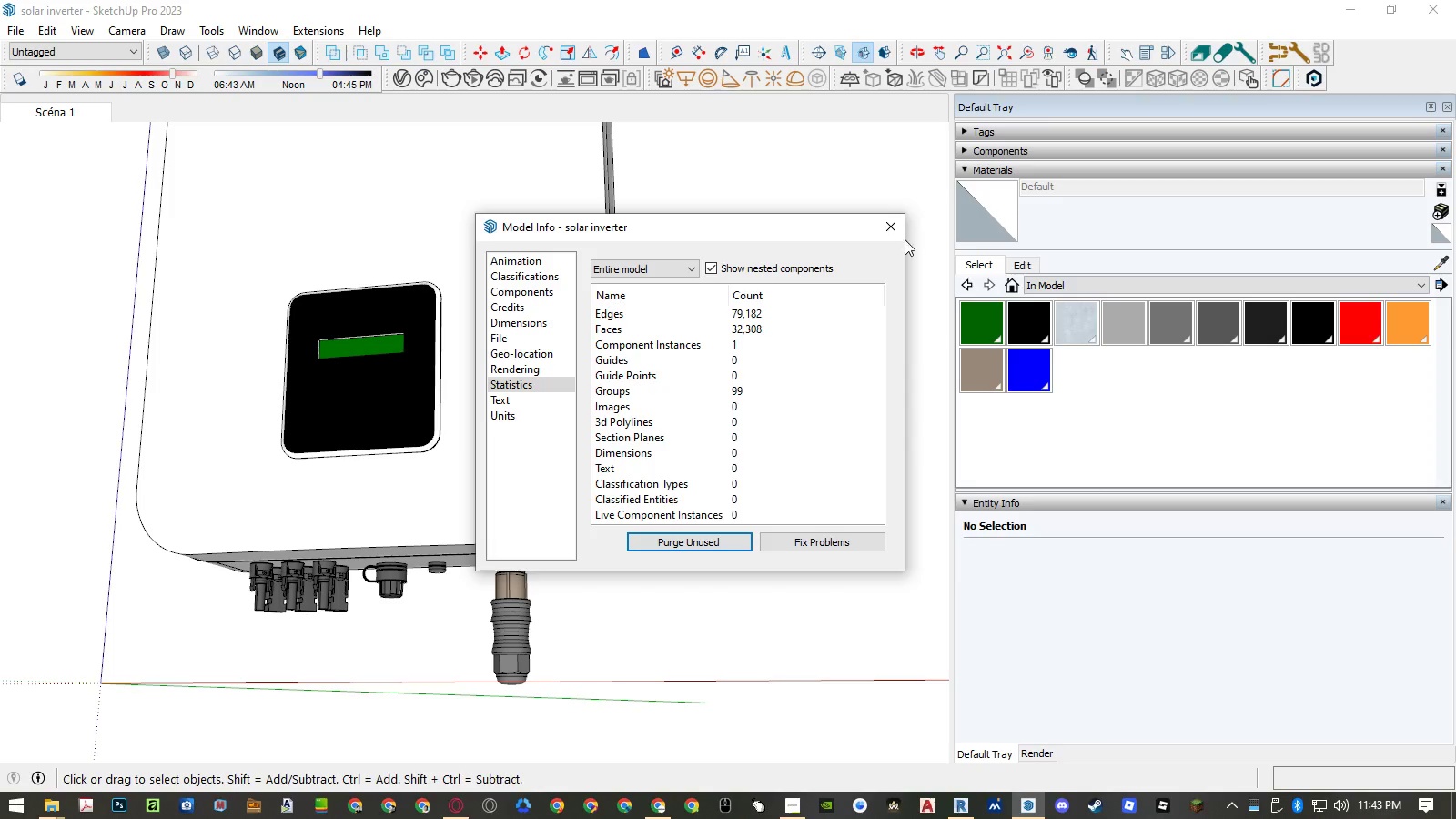 
left_click([893, 231])
 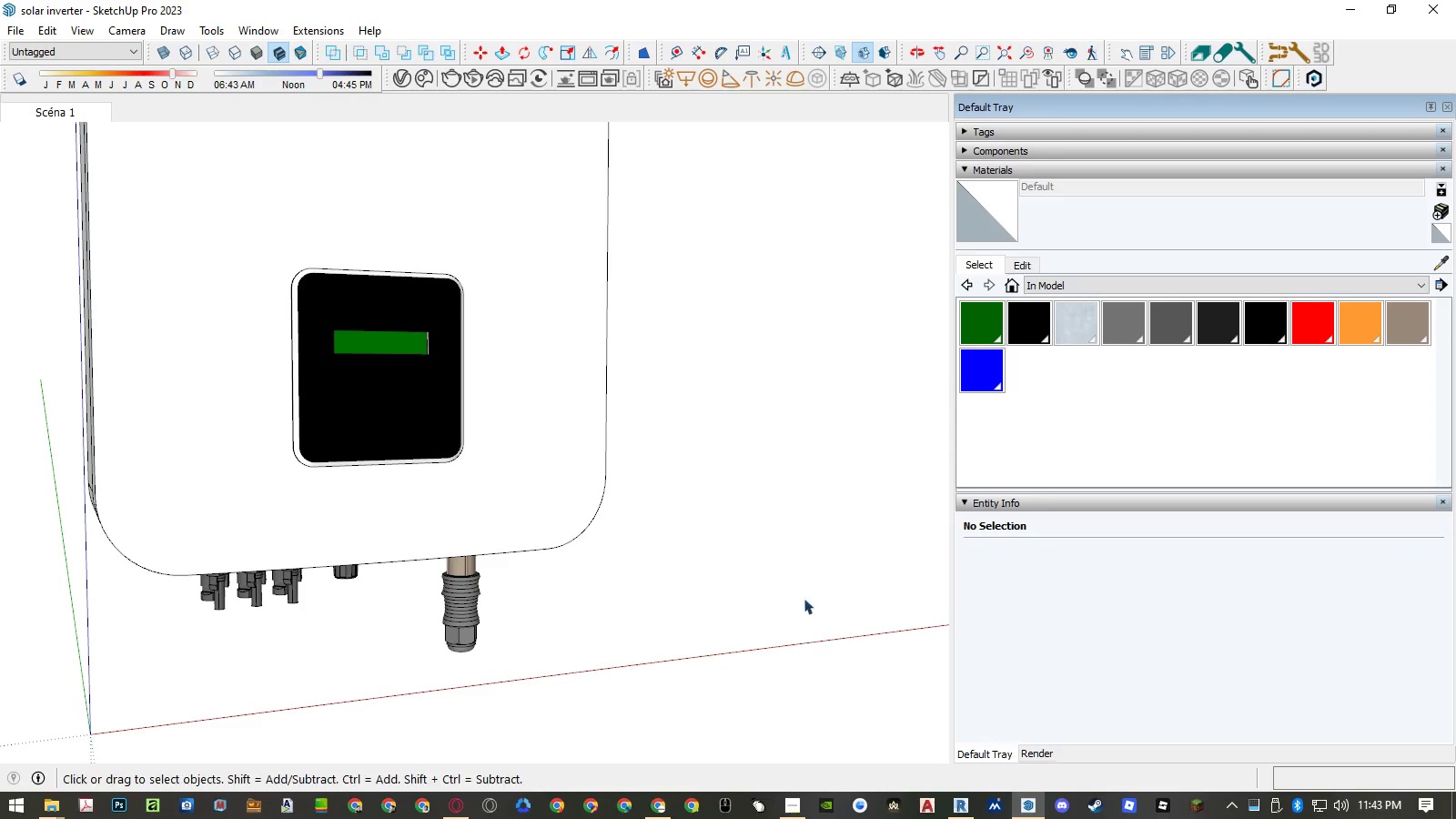 
wait(8.11)
 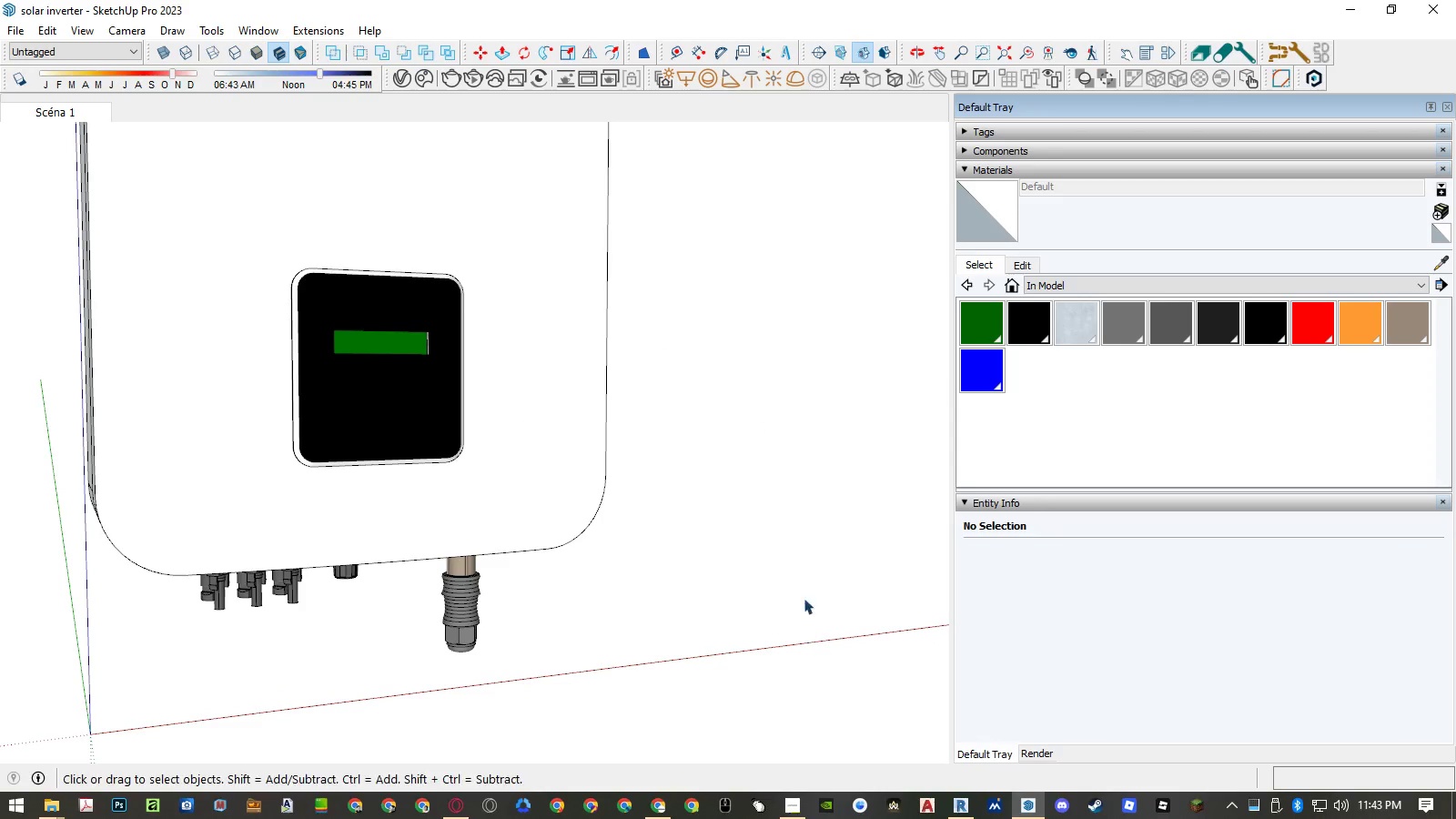 
left_click([518, 287])
 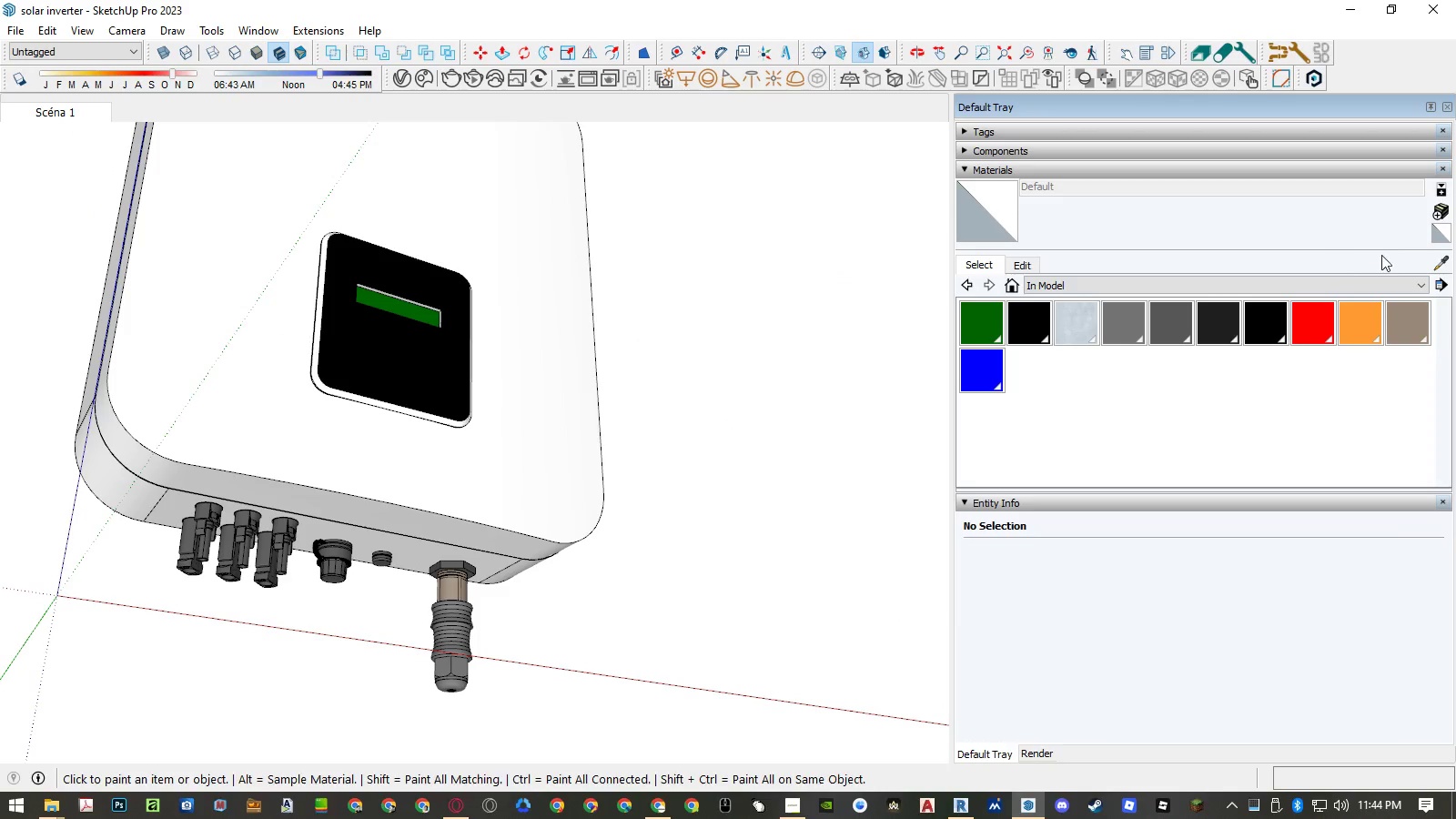 
left_click([1446, 260])
 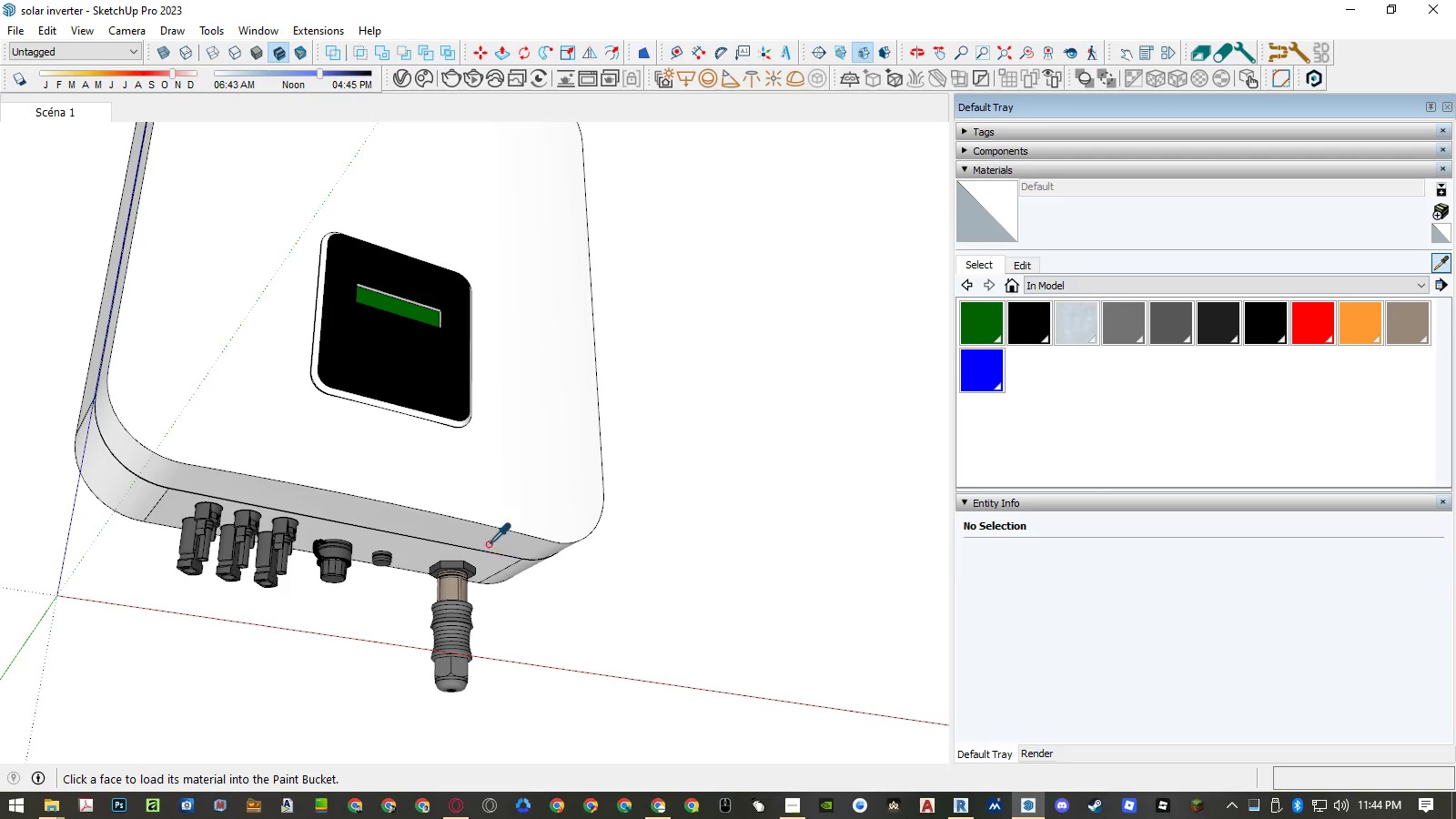 
left_click([485, 538])
 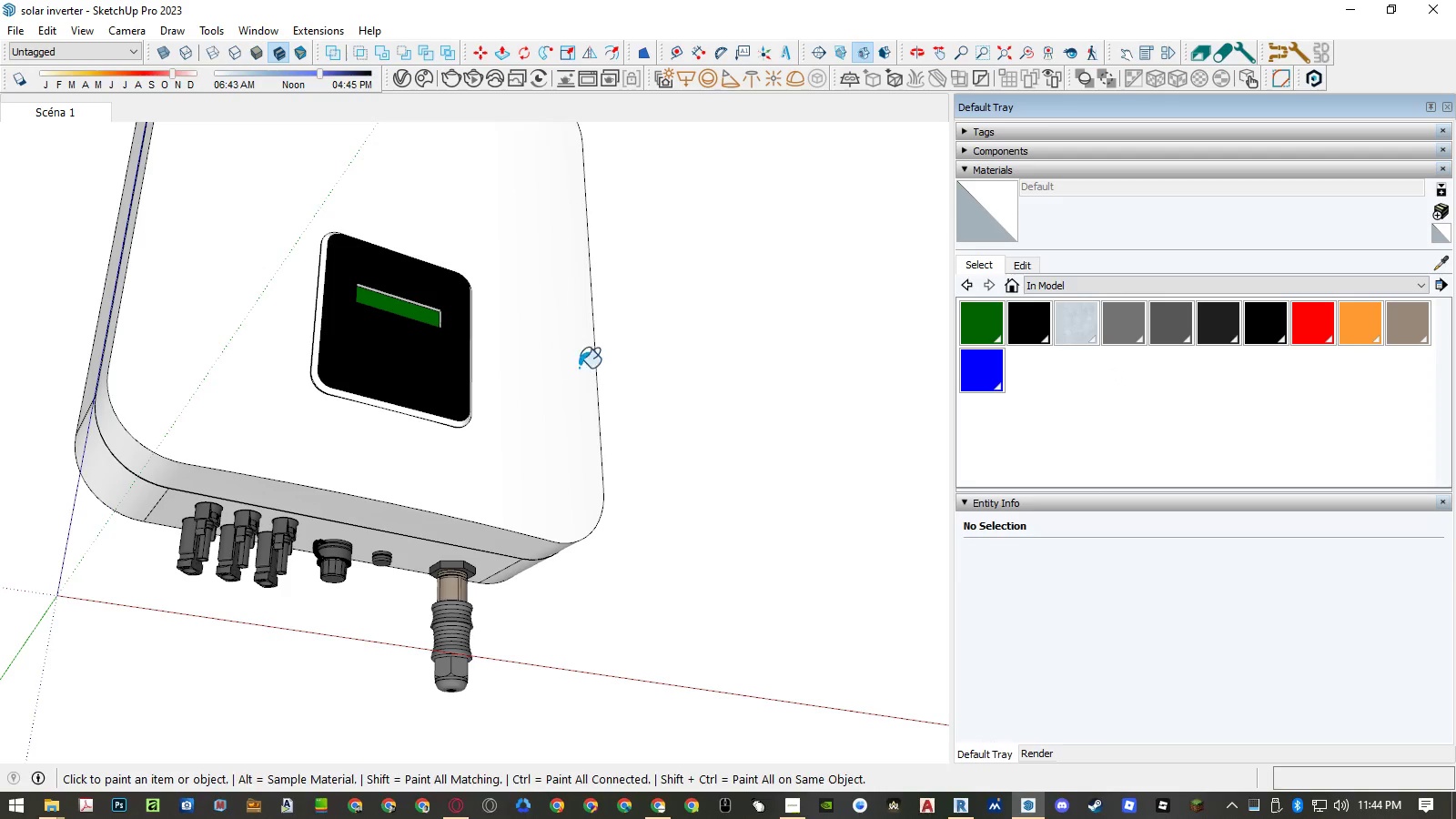 
key(Space)
 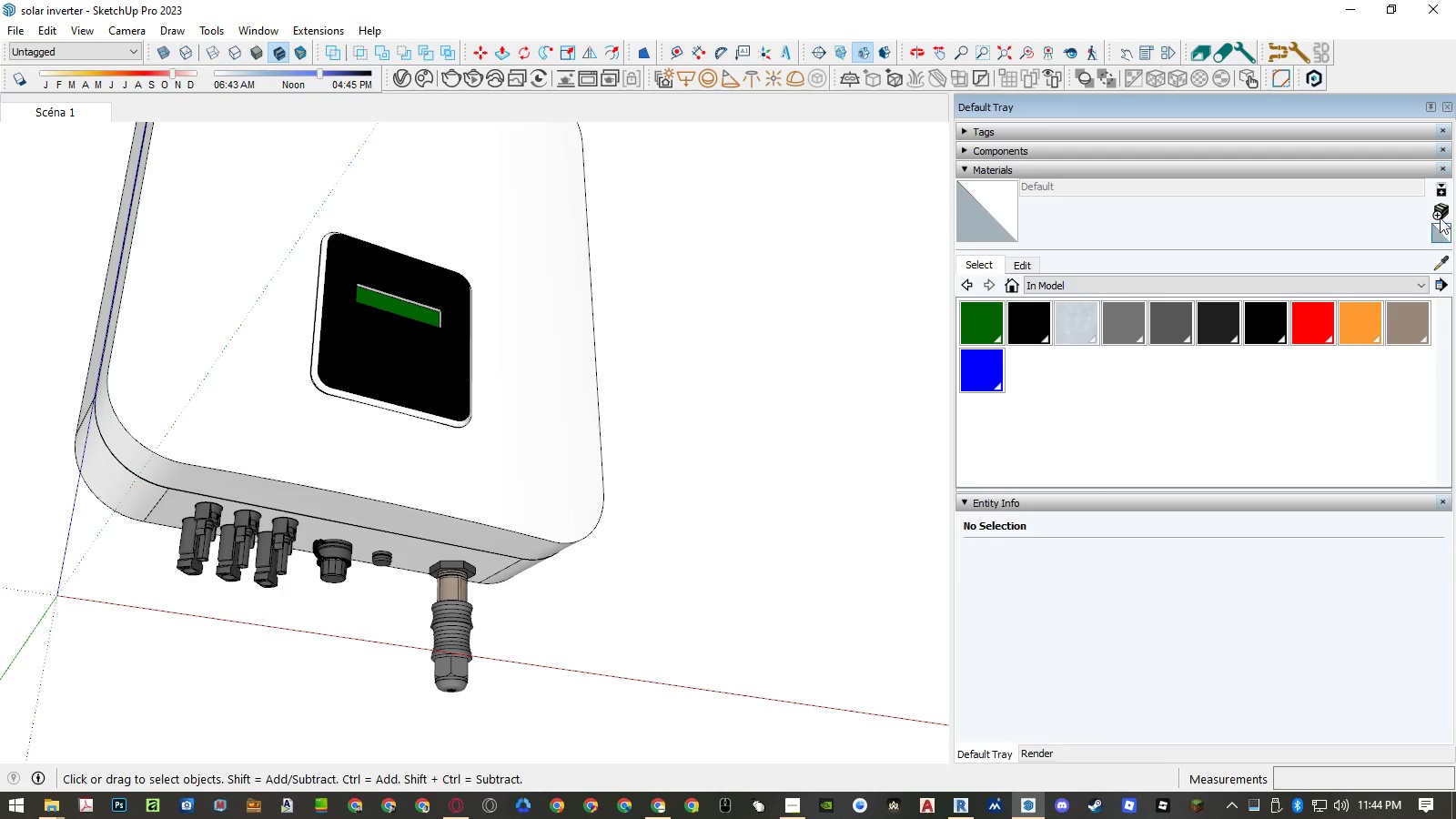 
left_click([1441, 212])
 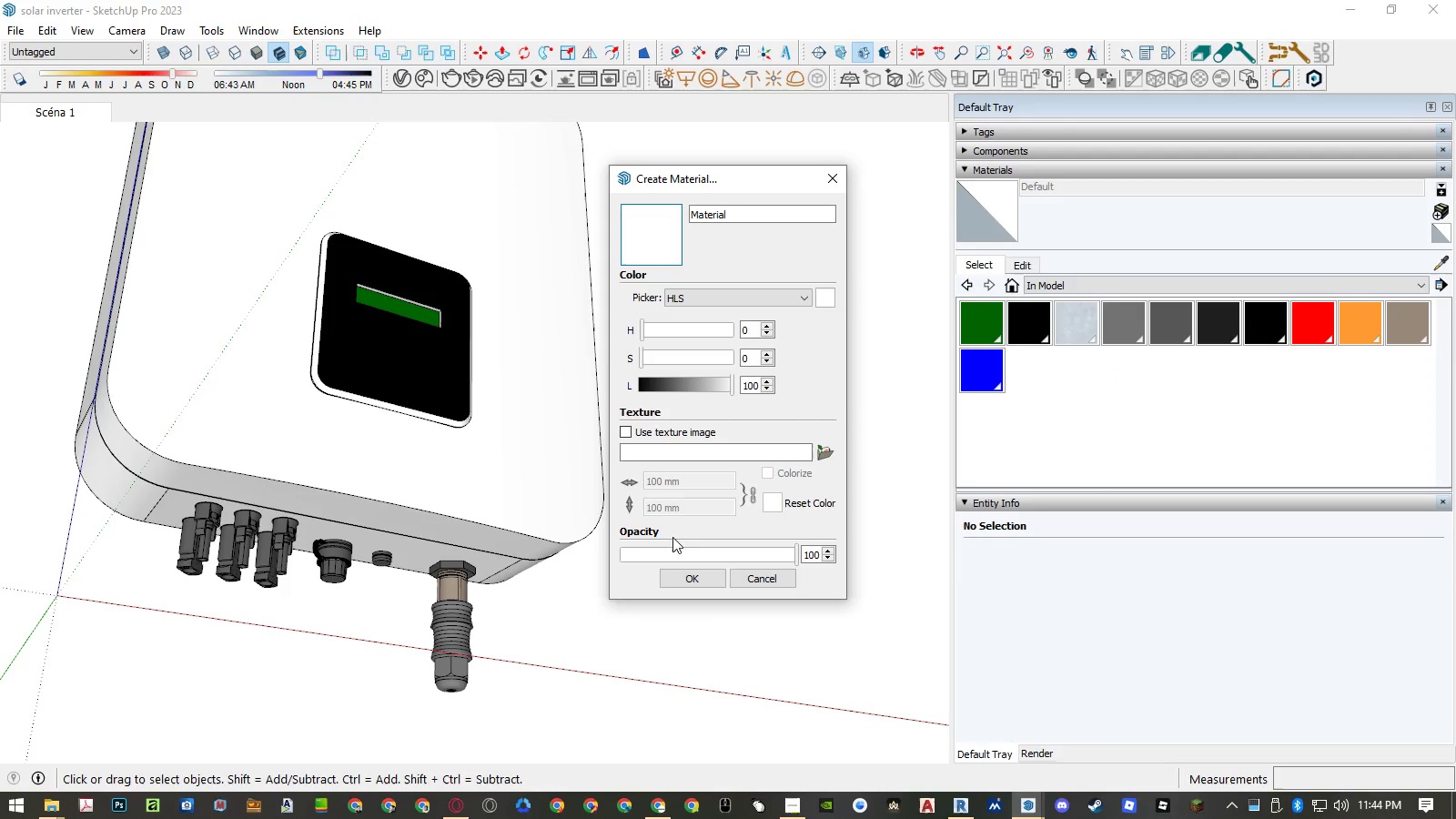 
left_click([687, 574])
 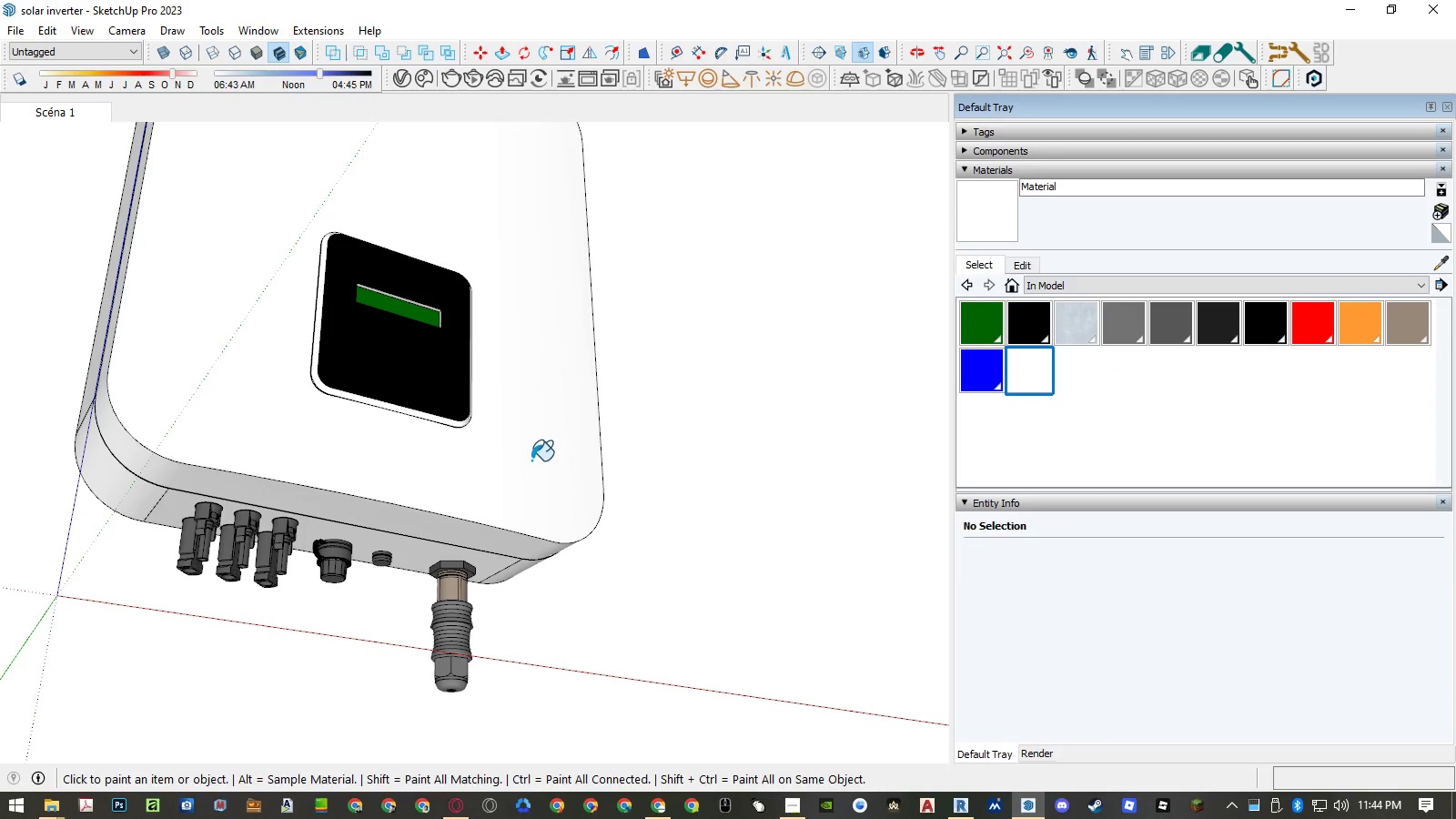 
left_click([531, 460])
 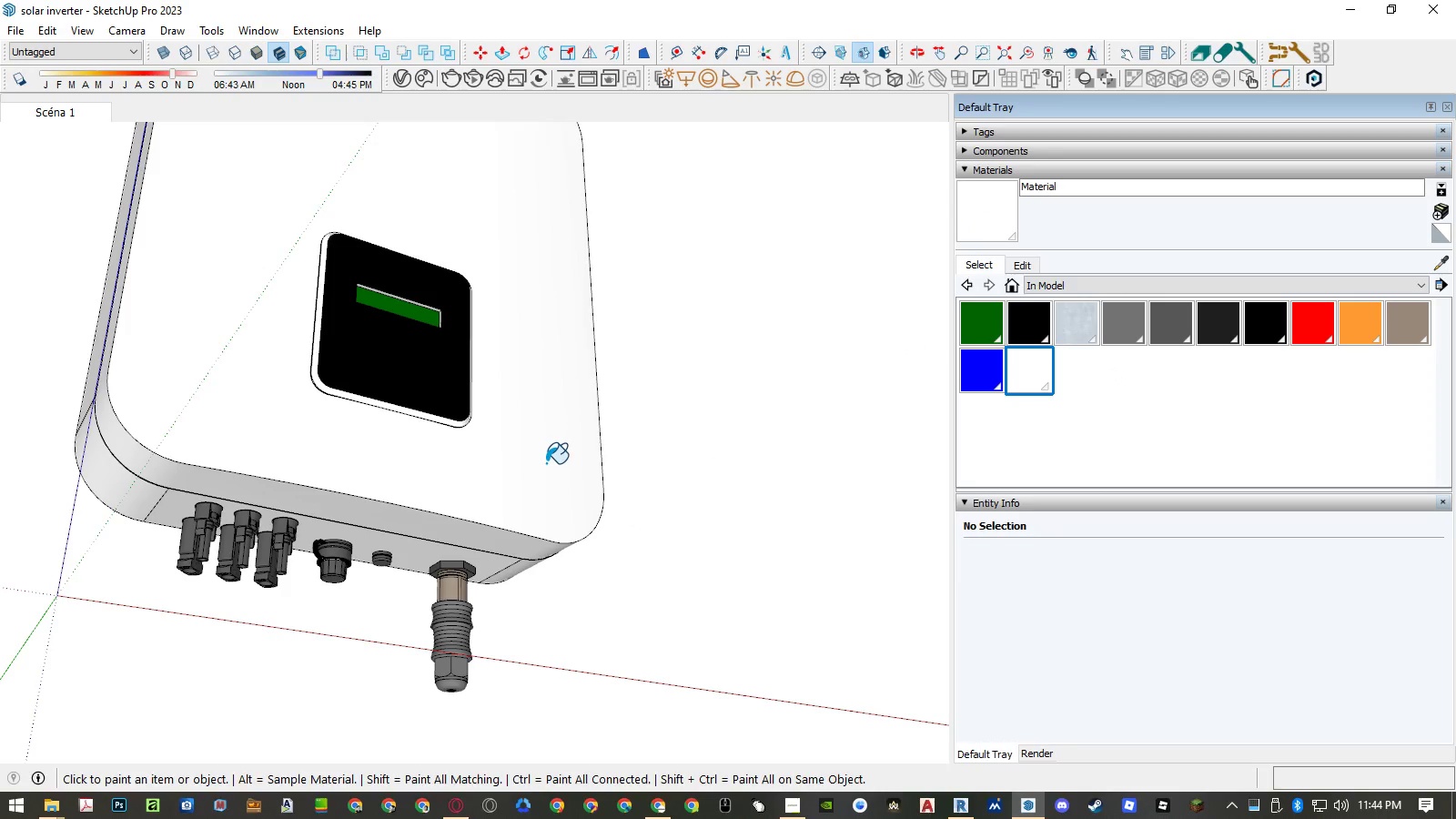 
key(Space)
 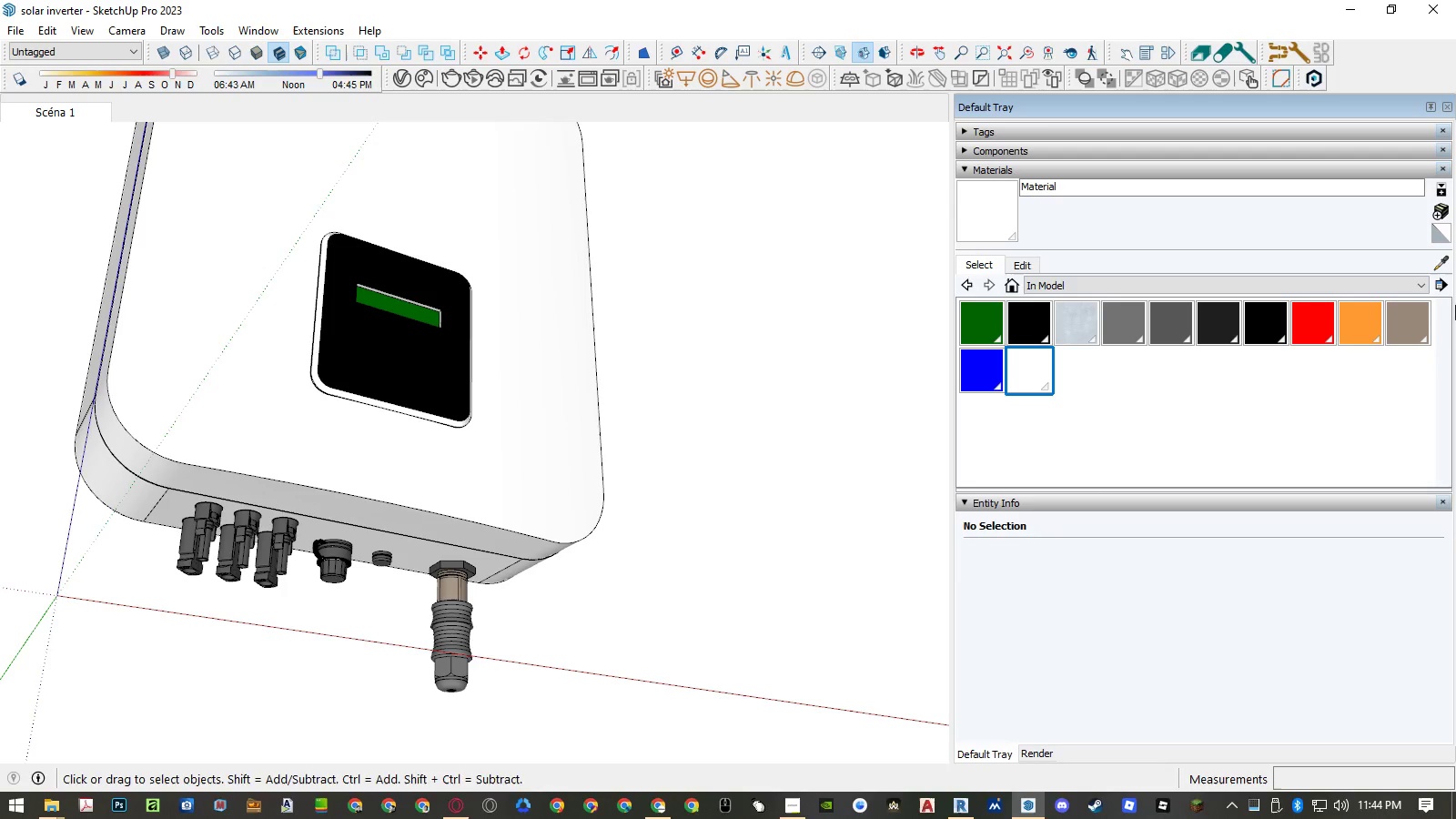 
left_click([1443, 257])
 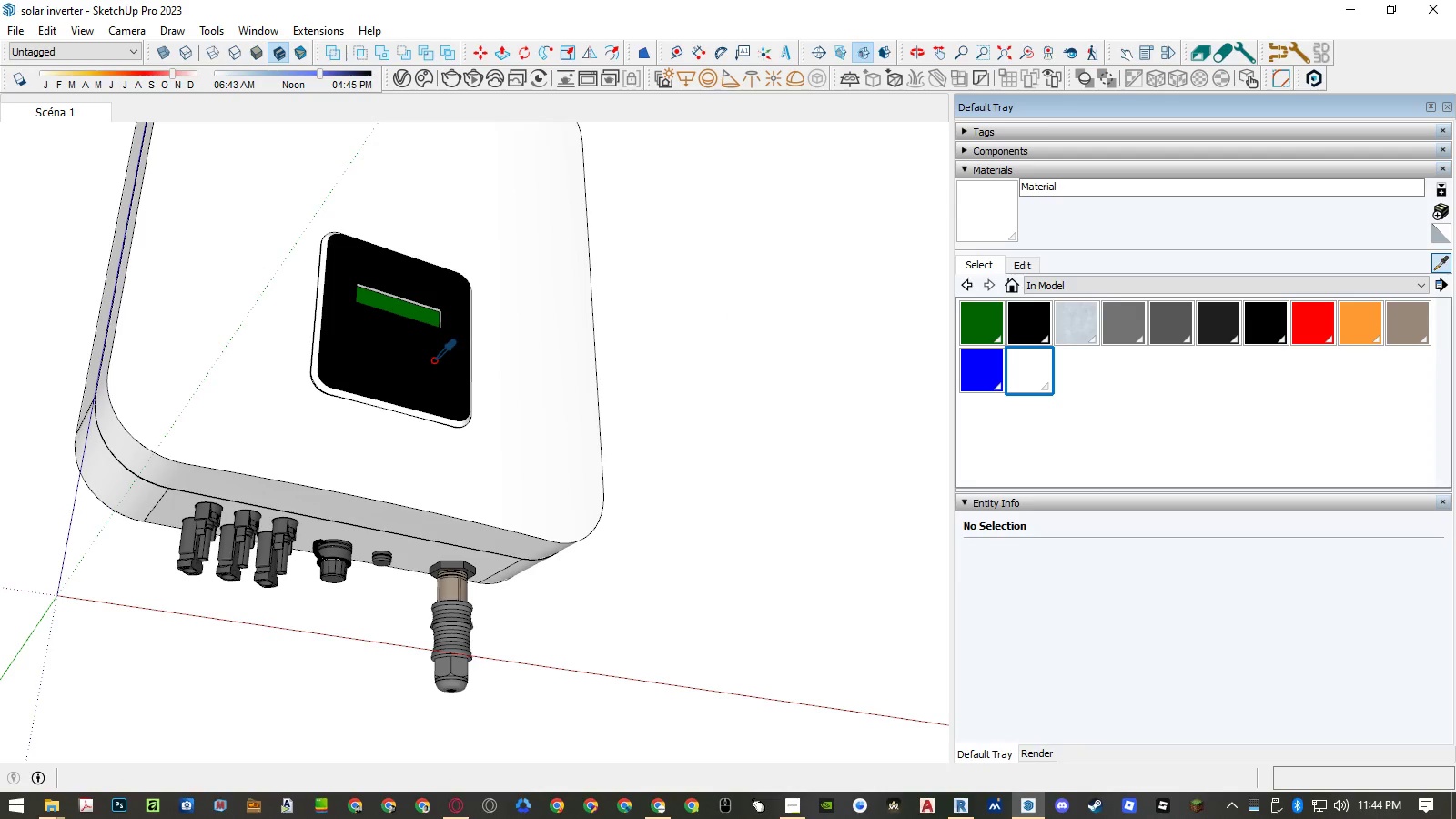 
double_click([433, 360])
 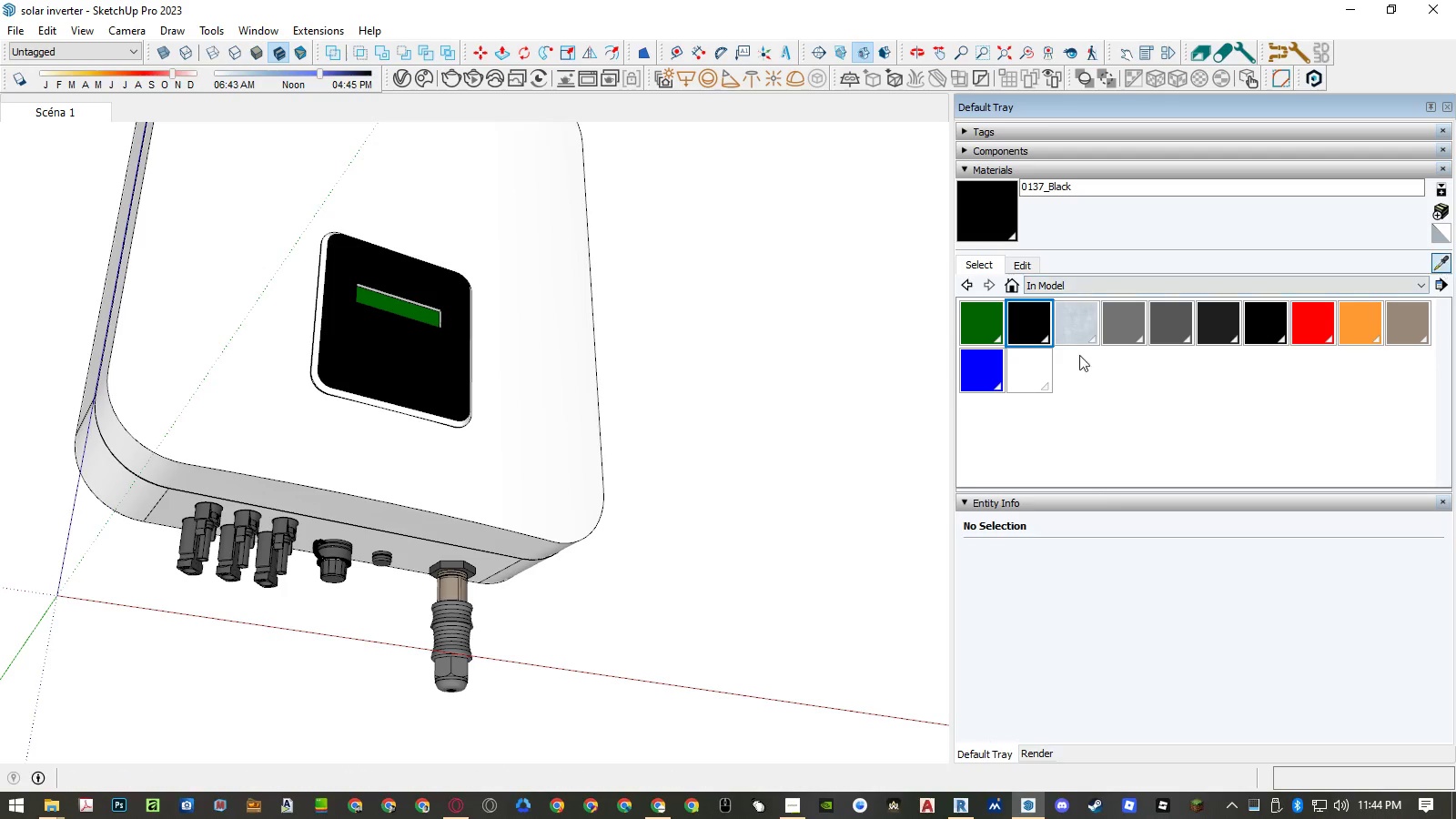 
left_click([542, 450])
 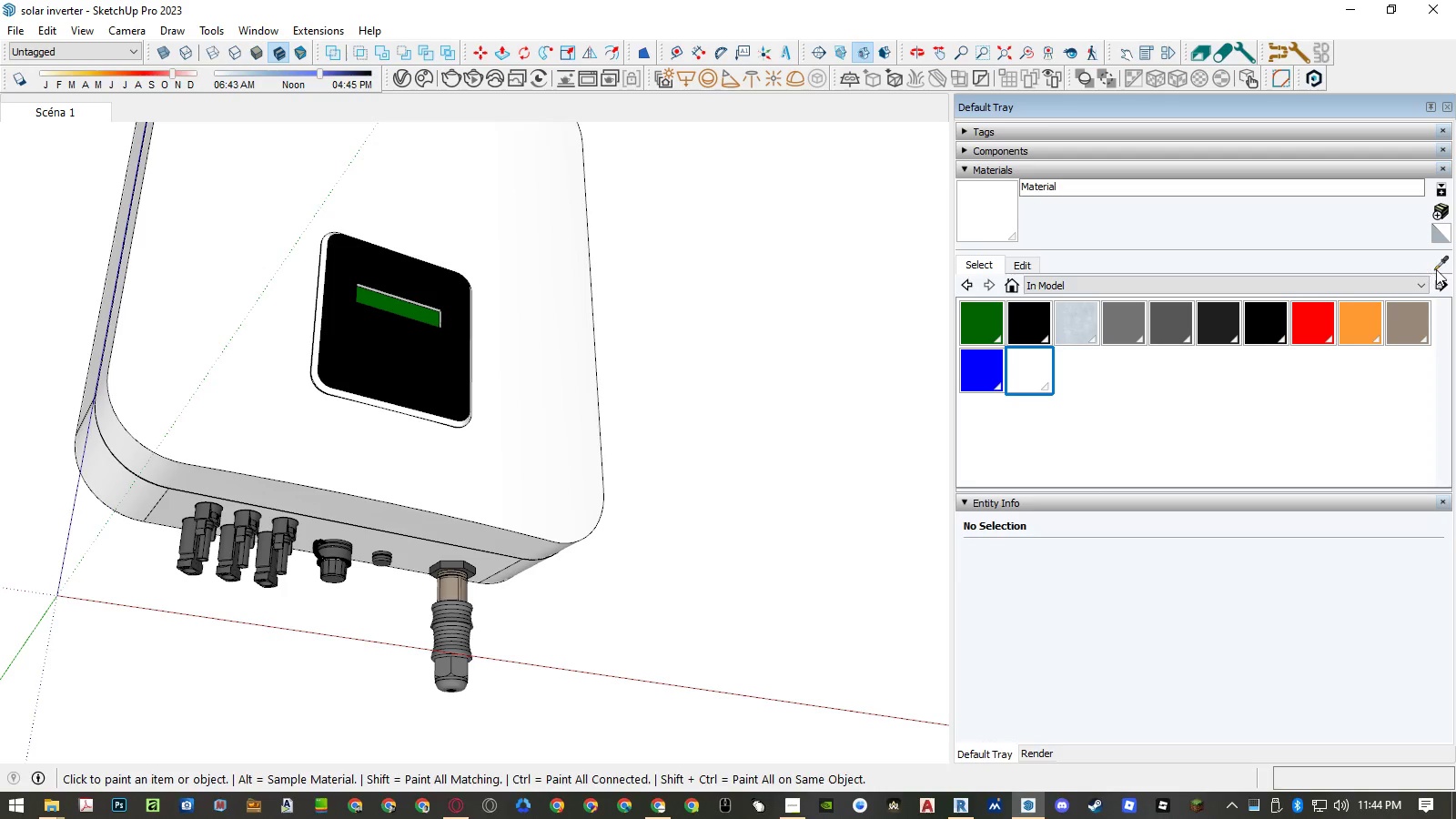 
left_click([1439, 265])
 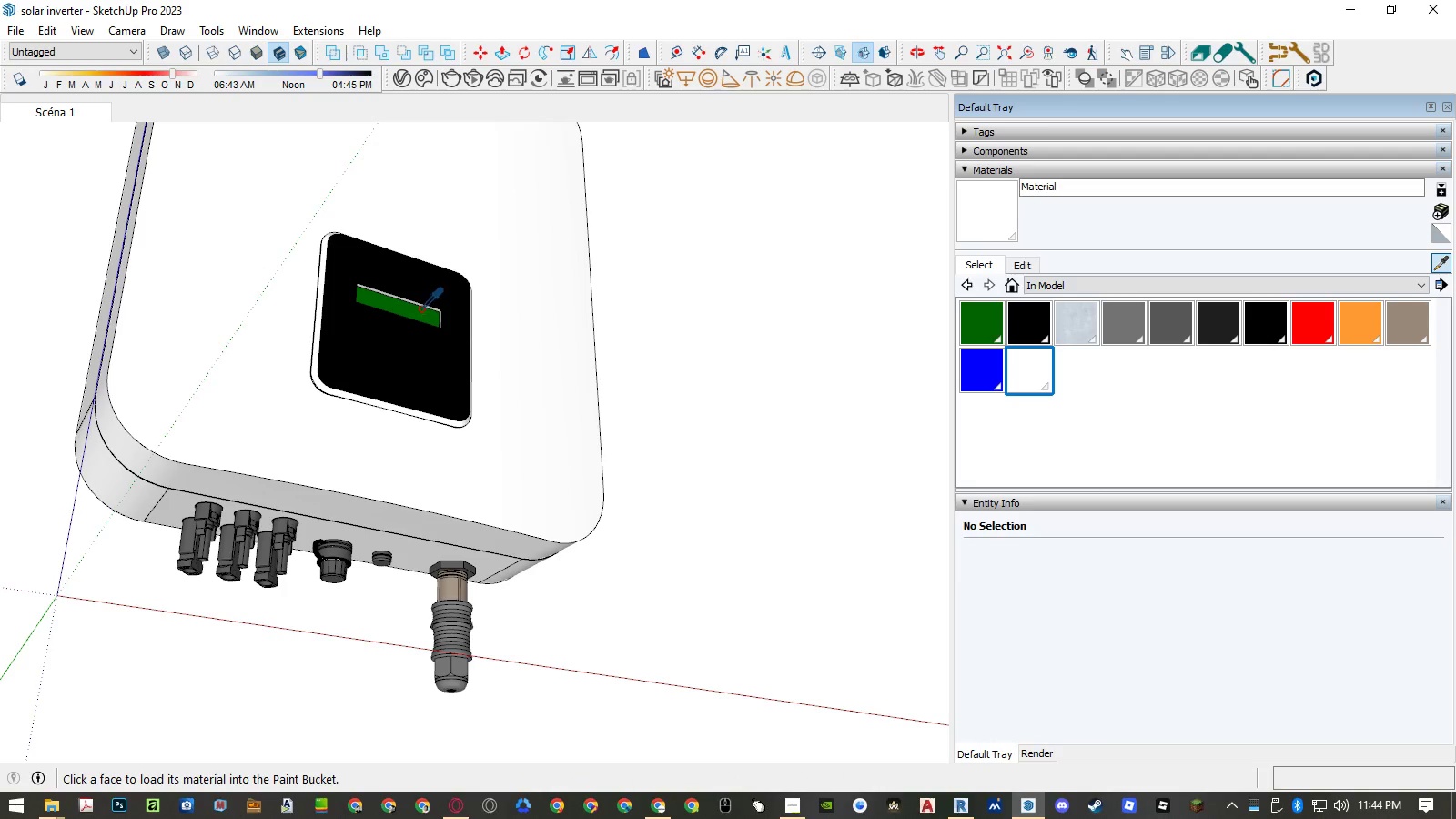 
left_click([417, 310])
 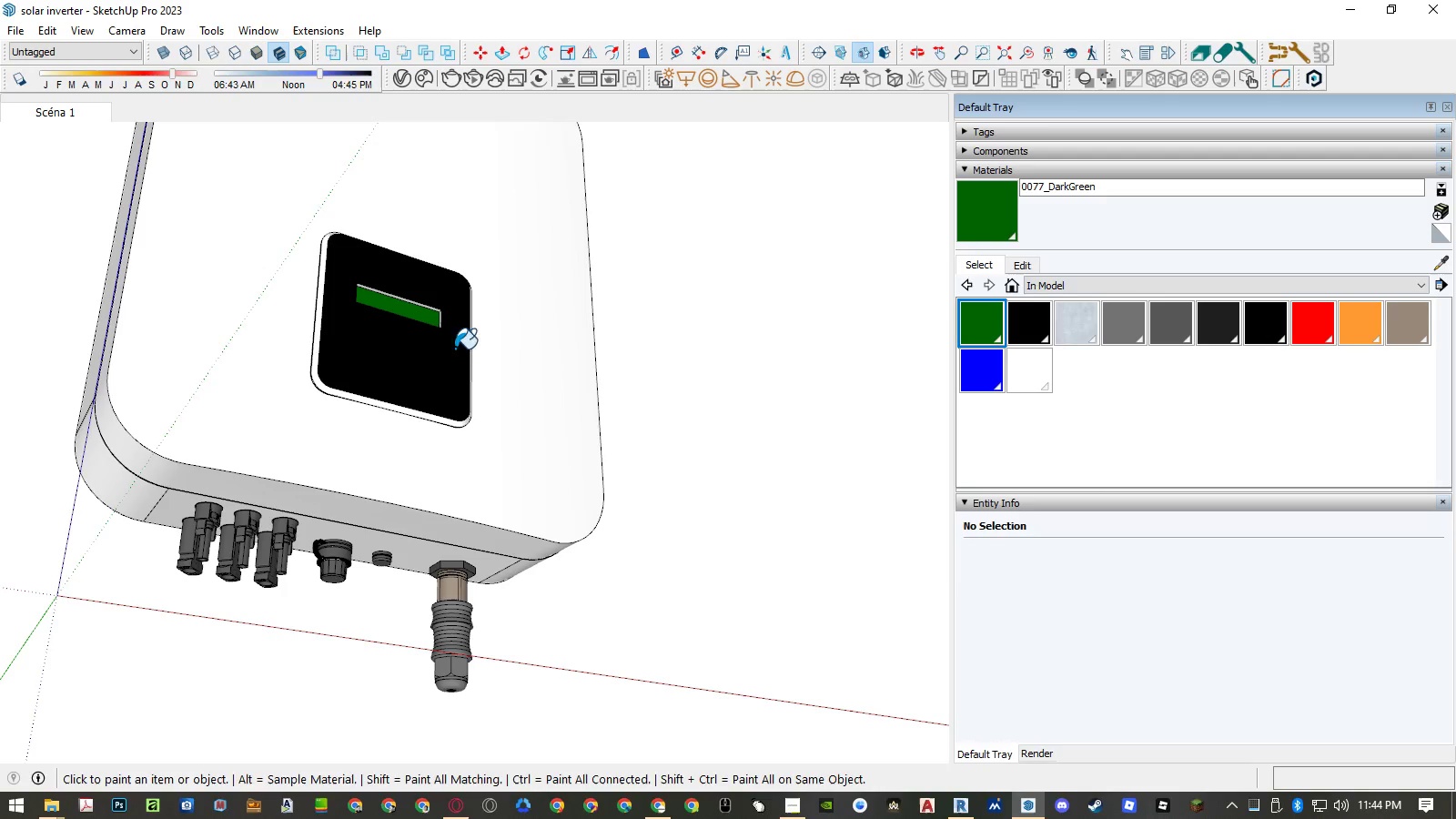 
key(Space)
 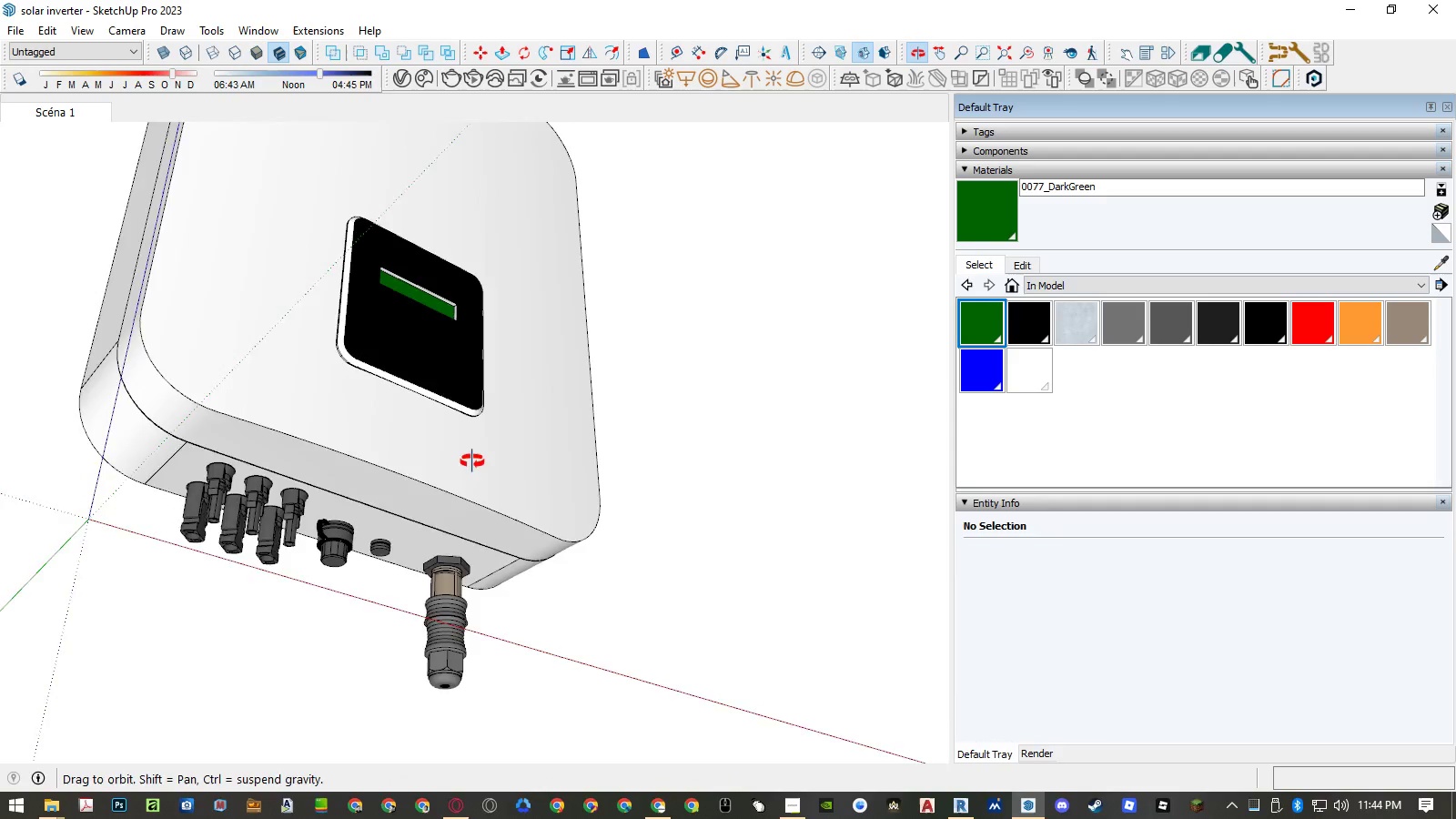 
left_click([362, 504])
 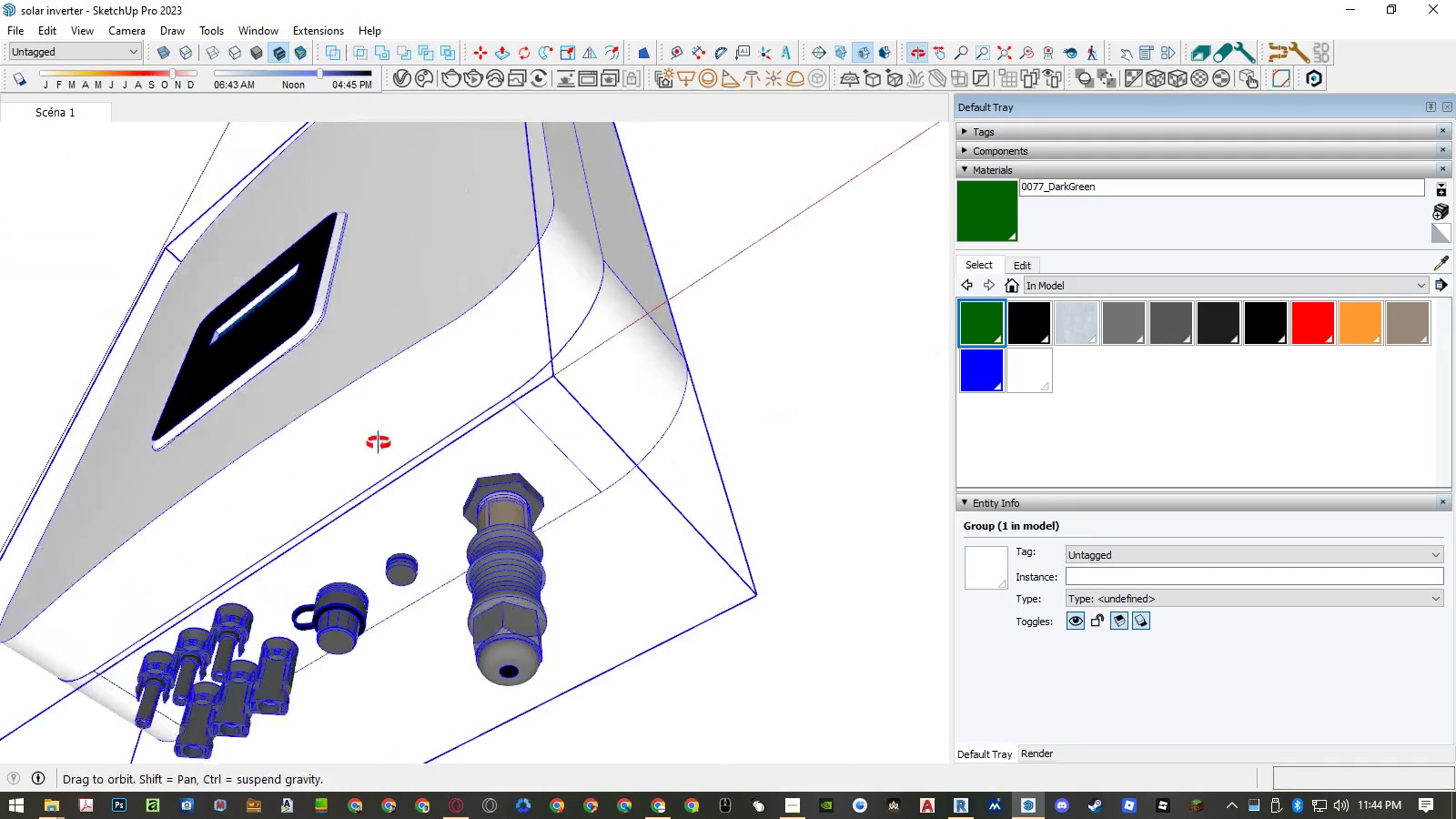 
scroll: coordinate [346, 507], scroll_direction: up, amount: 5.0
 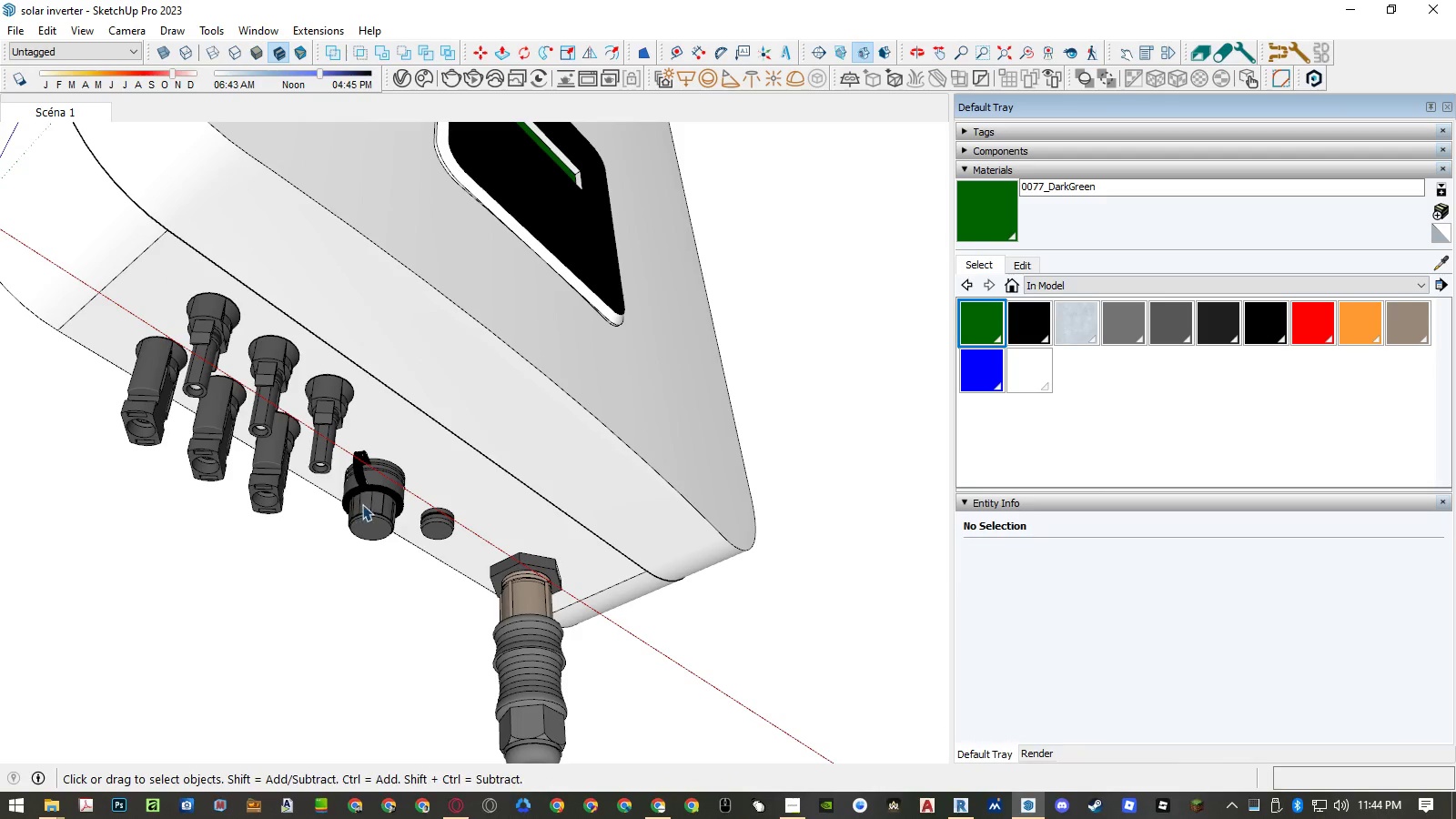 
wait(6.31)
 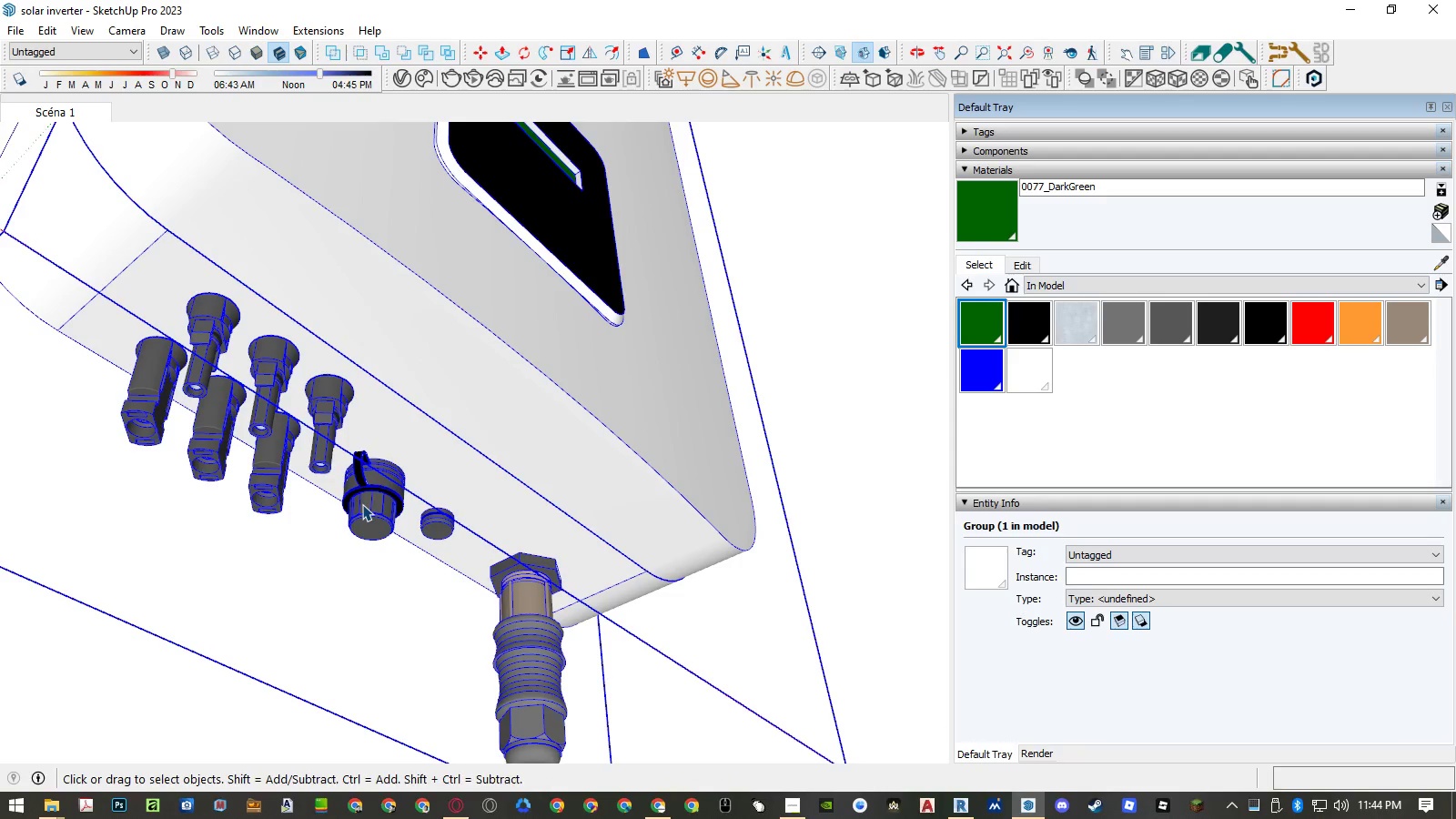 
scroll: coordinate [557, 539], scroll_direction: down, amount: 6.0
 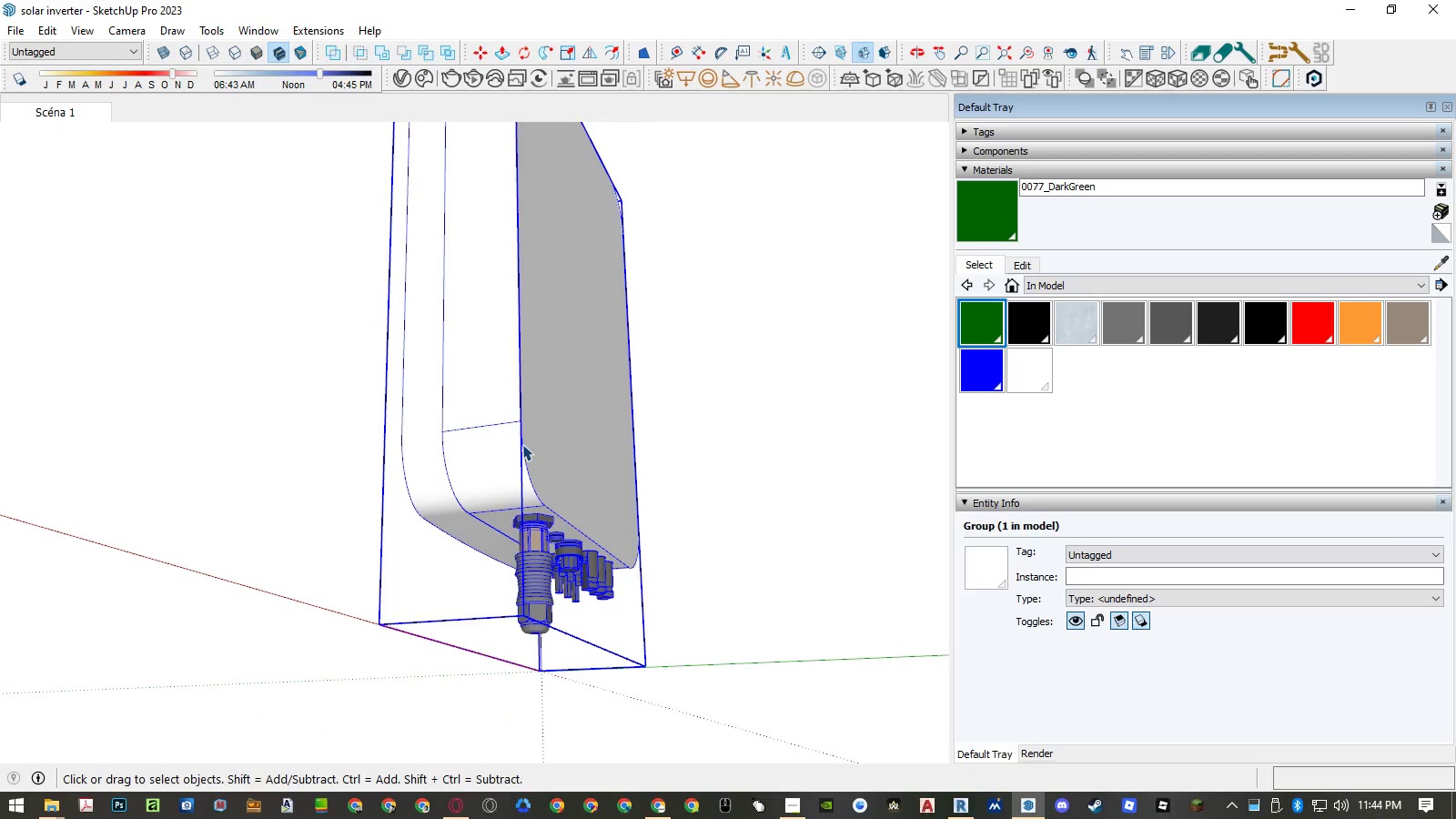 
double_click([522, 444])
 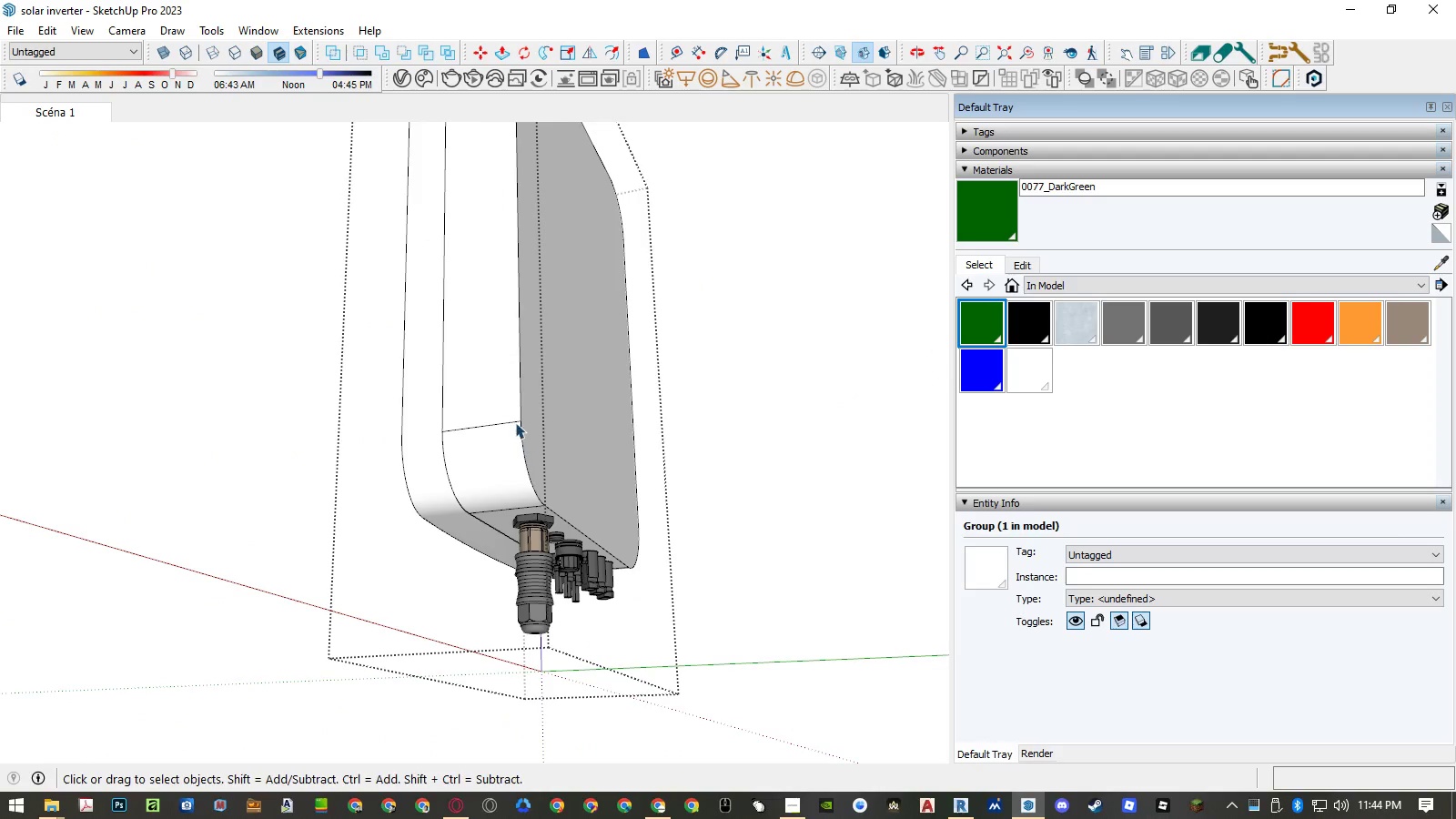 
triple_click([515, 422])
 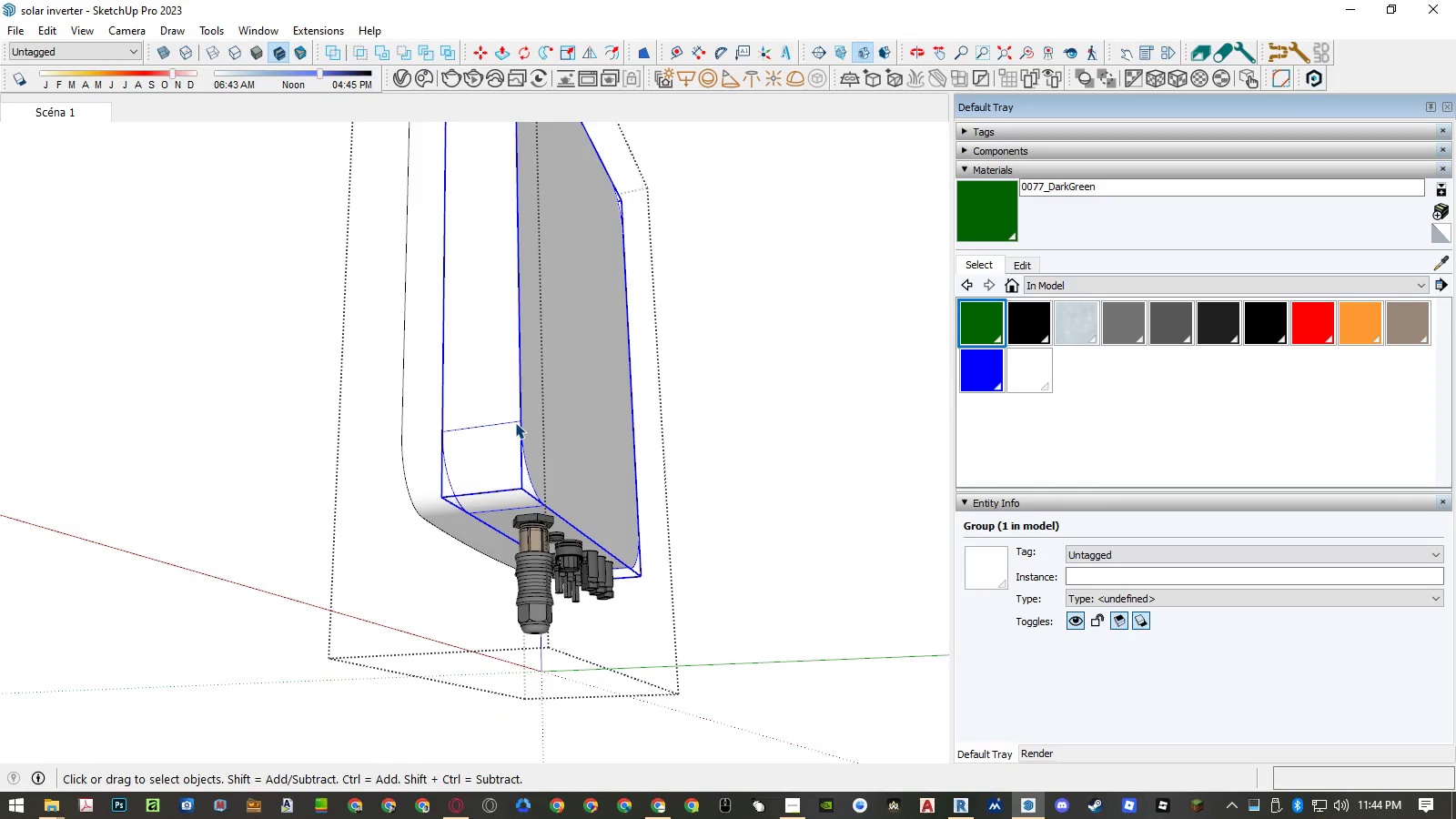 
right_click([515, 422])
 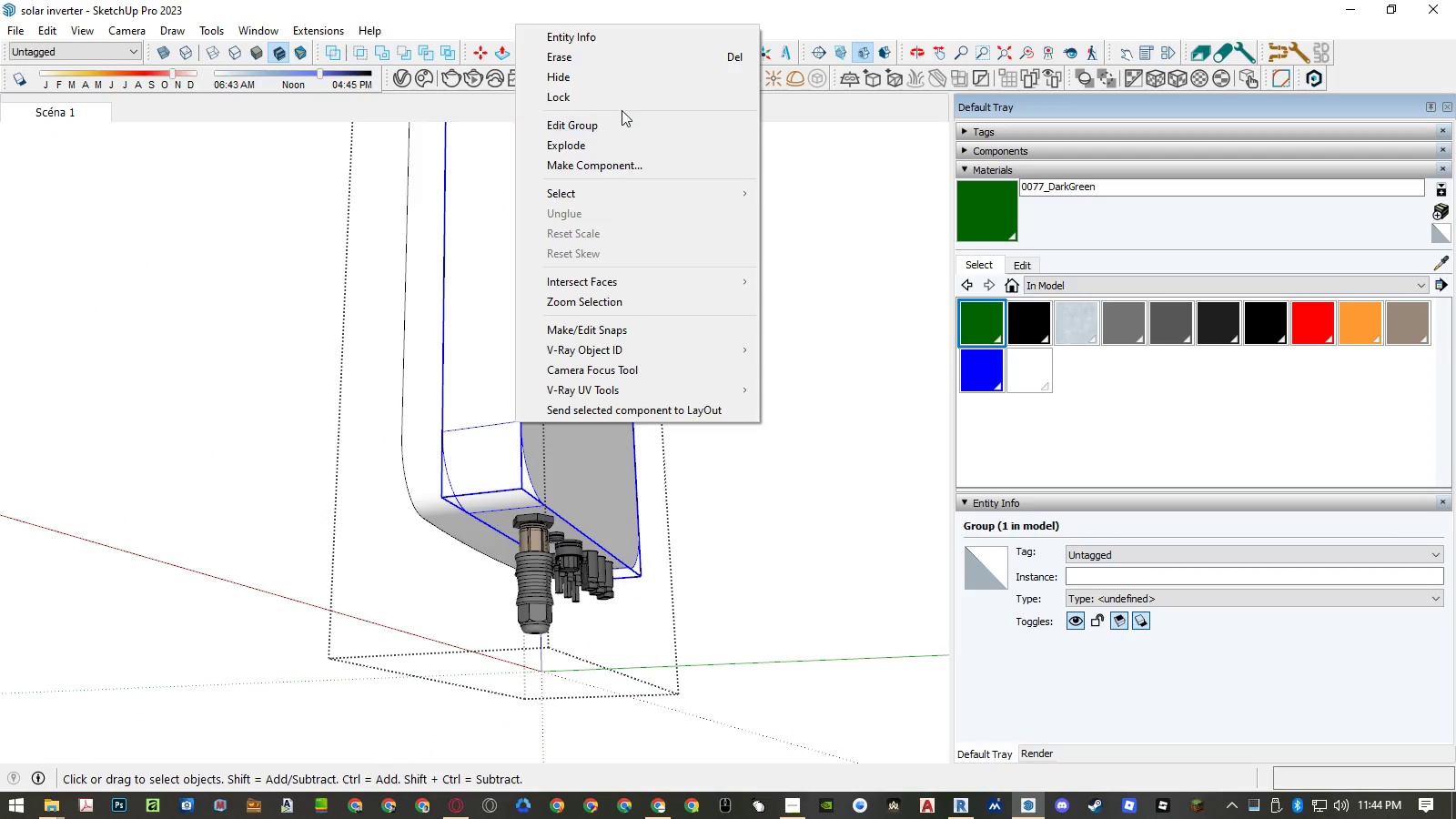 
left_click([626, 82])
 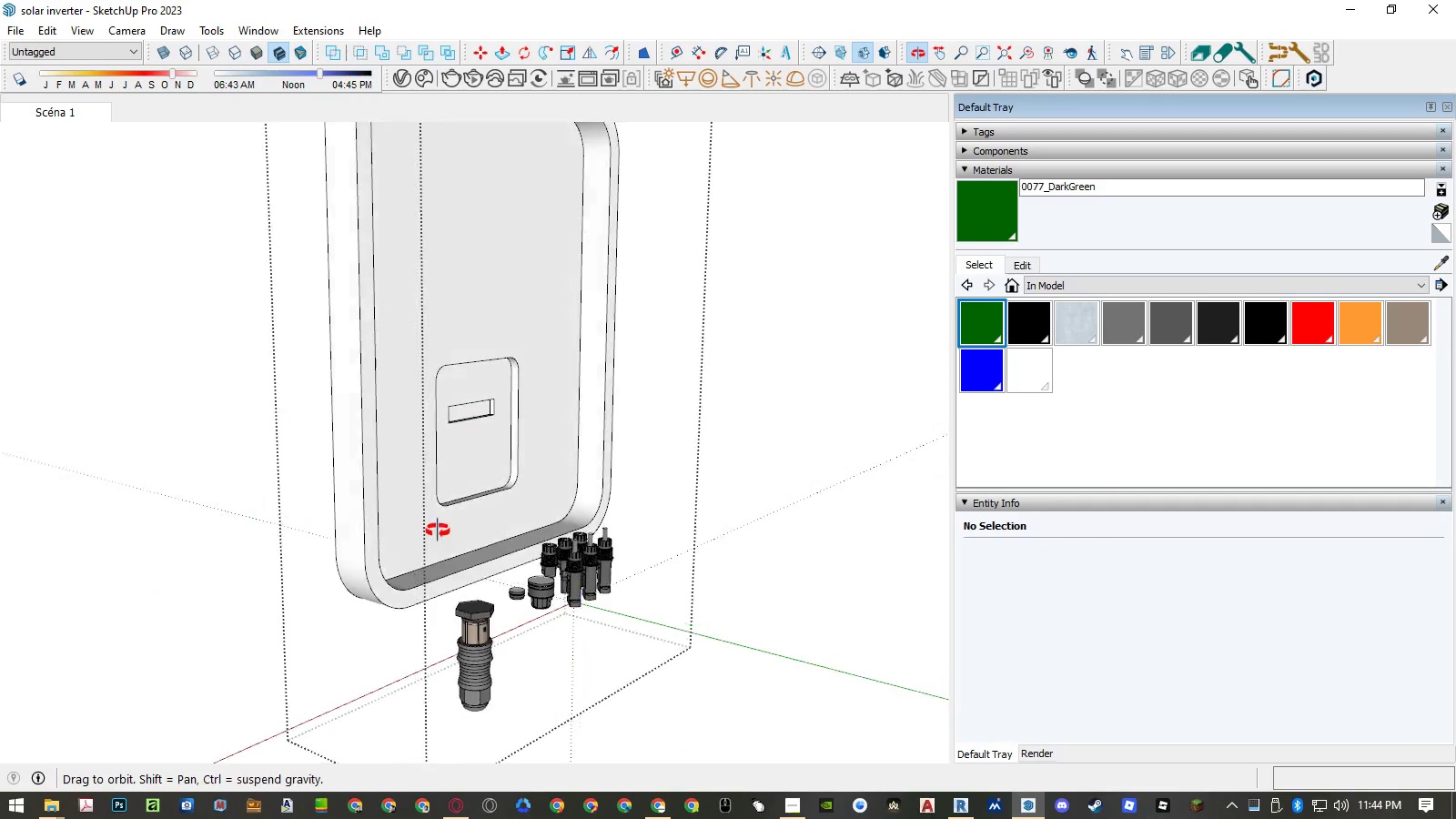 
key(Control+ControlLeft)
 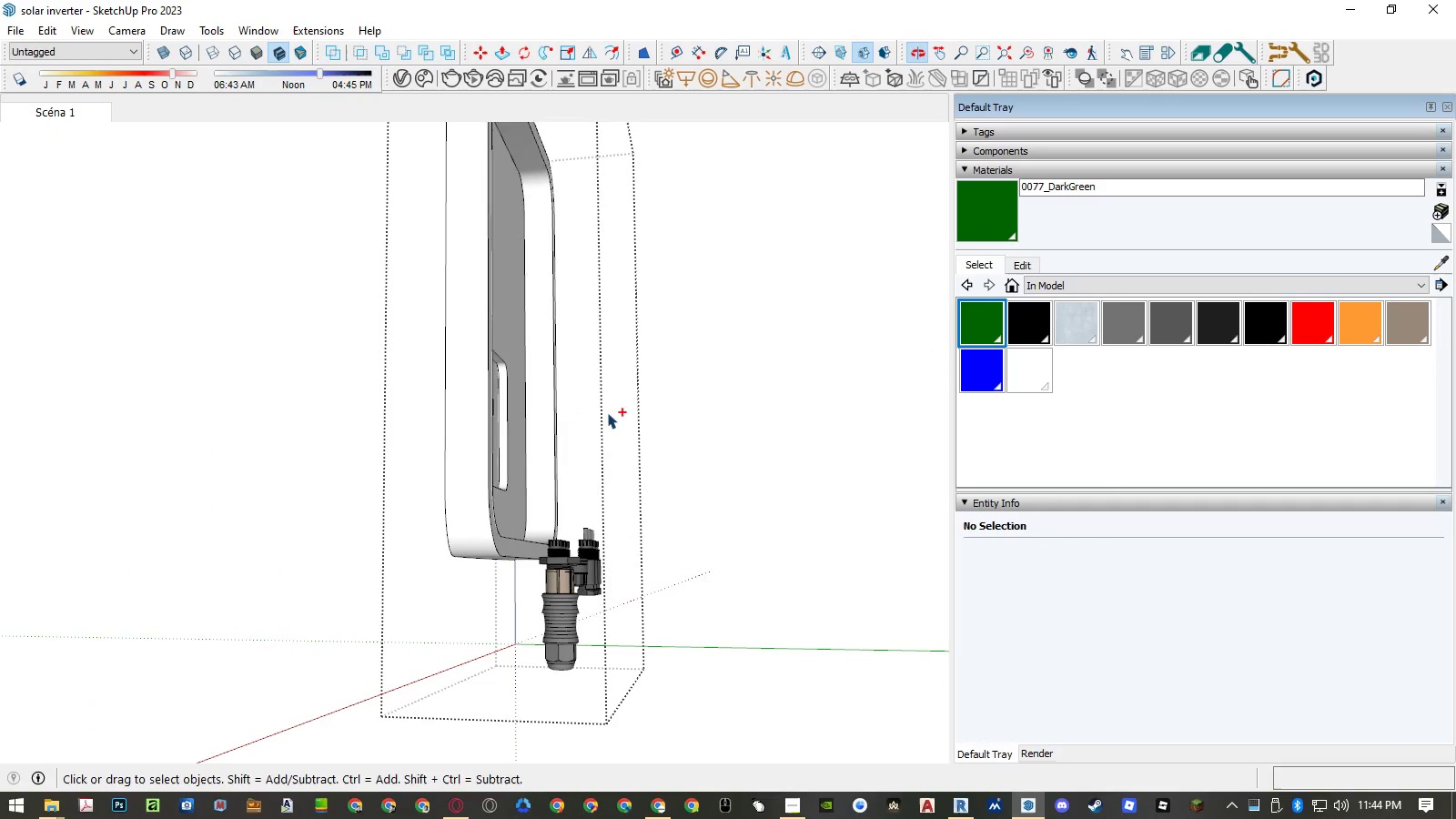 
key(Control+Z)
 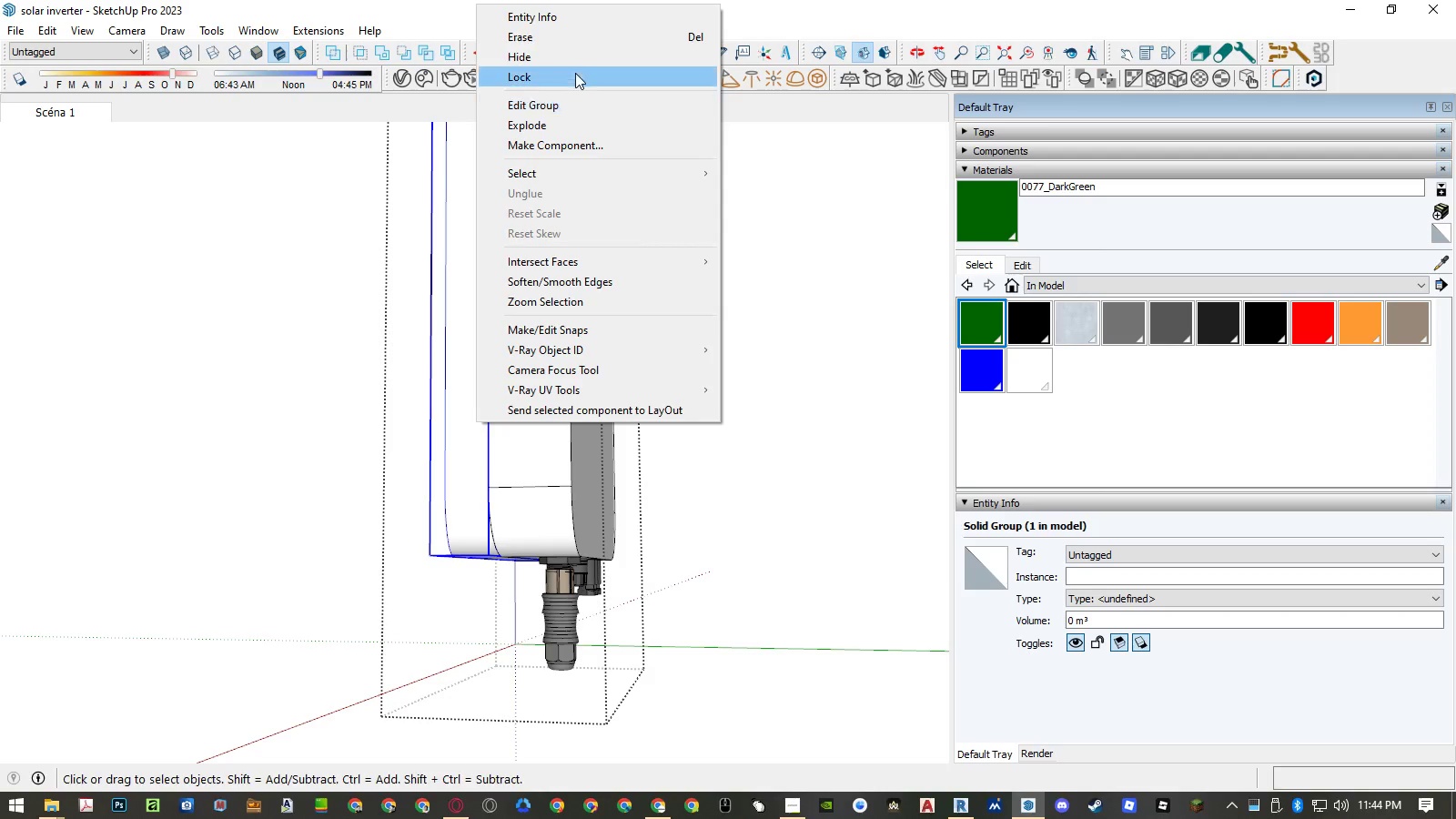 
left_click([578, 62])